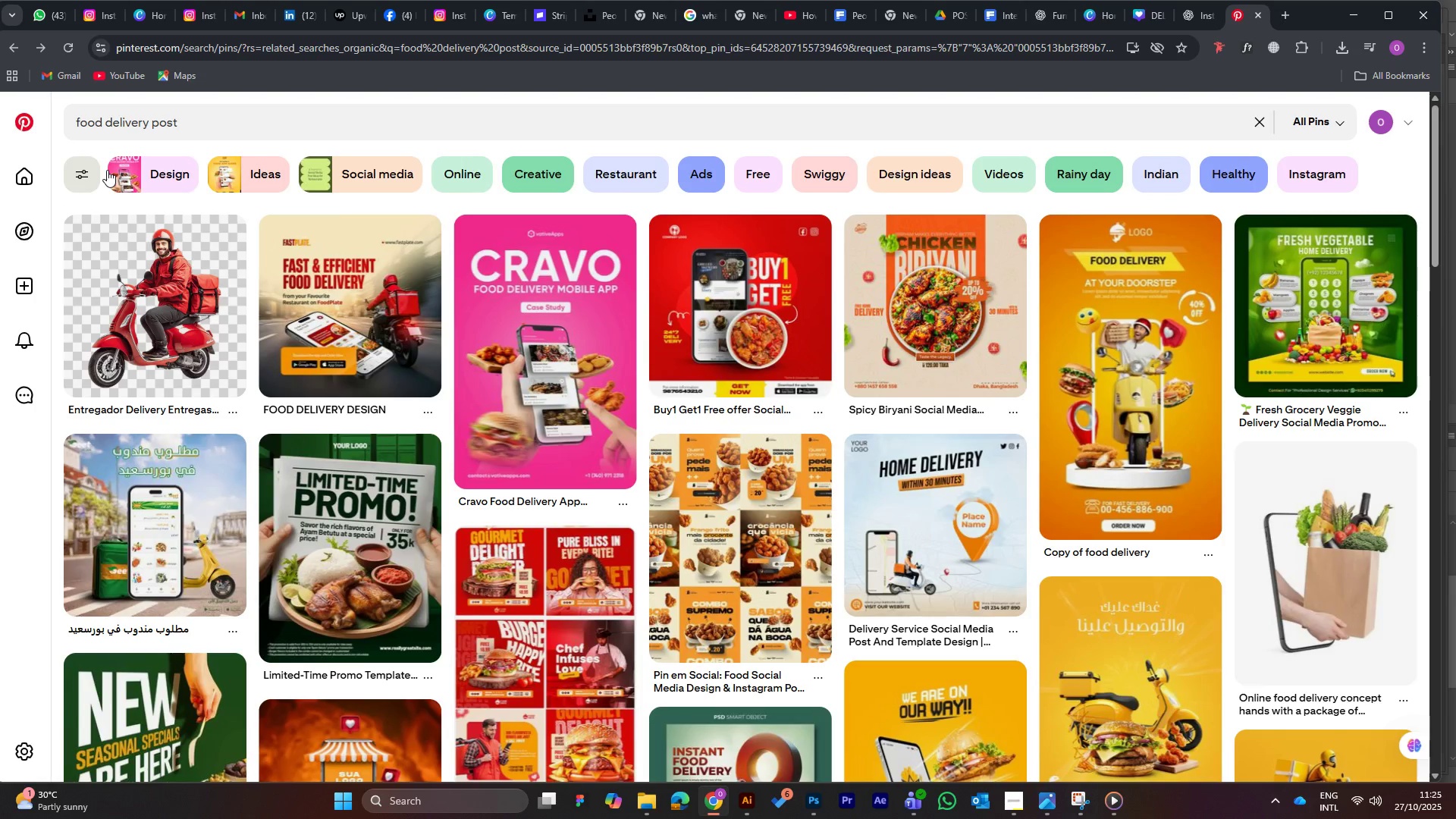 
wait(30.23)
 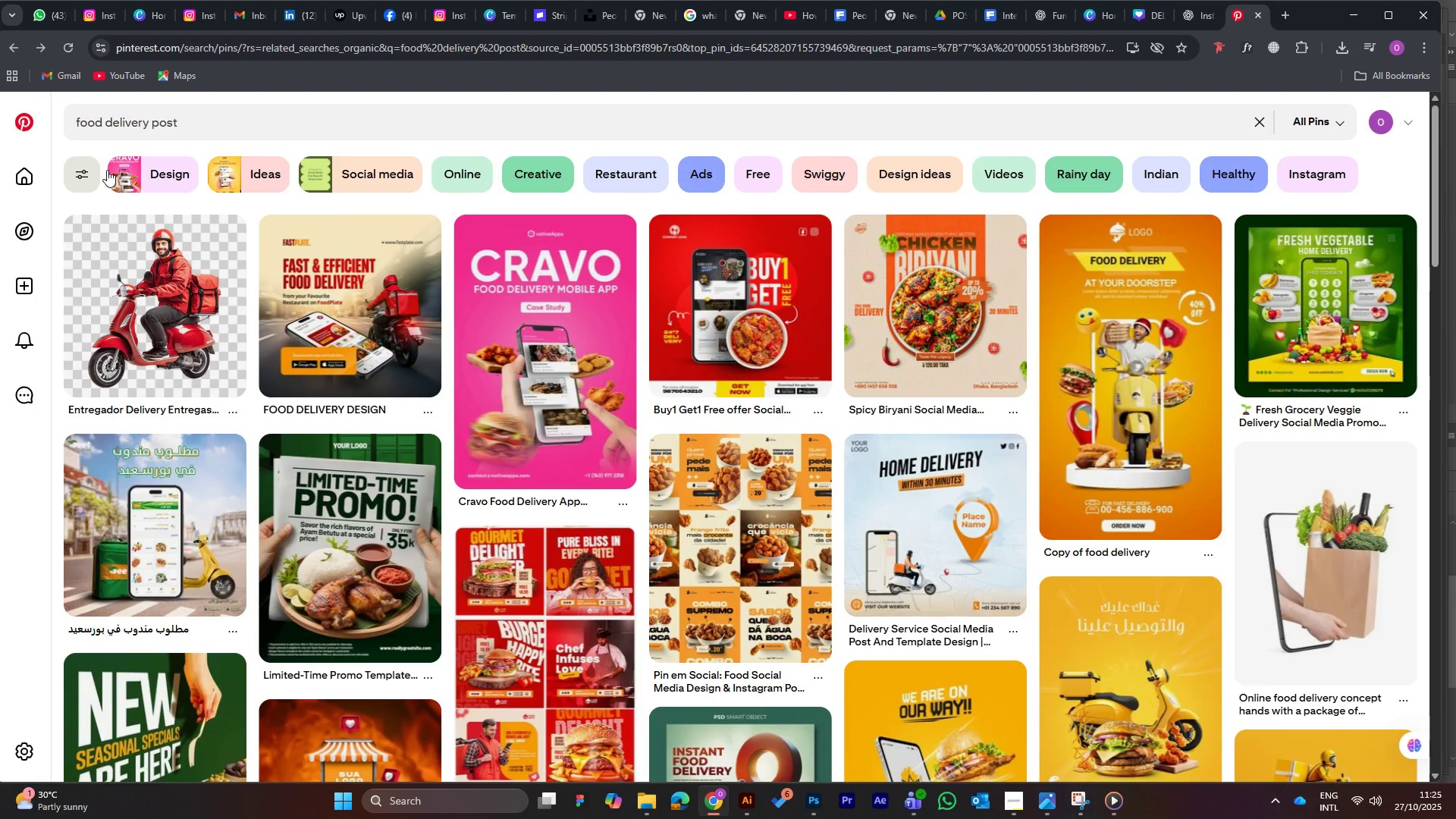 
scroll: coordinate [690, 443], scroll_direction: down, amount: 12.0
 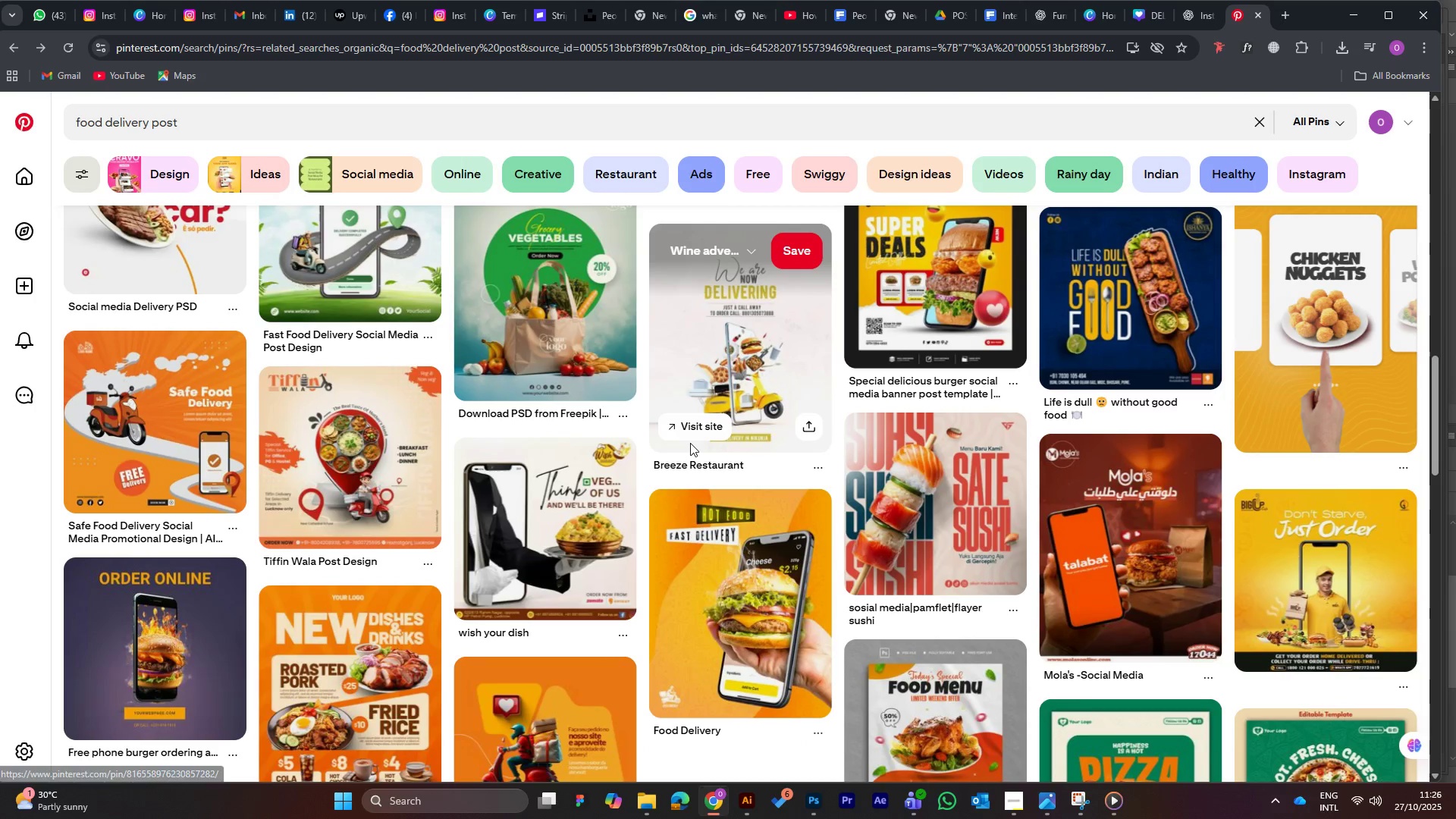 
scroll: coordinate [690, 443], scroll_direction: down, amount: 1.0
 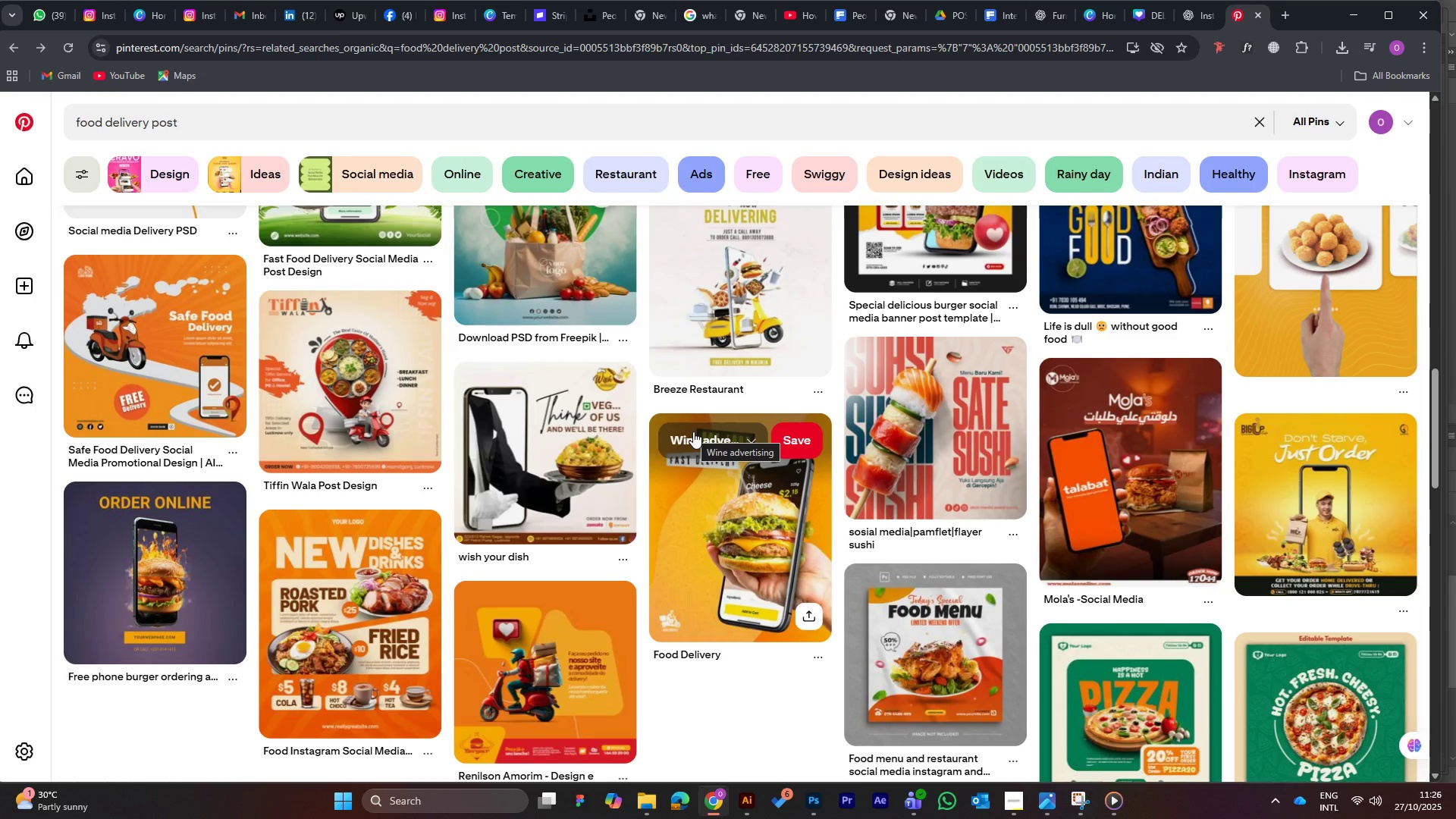 
wait(24.55)
 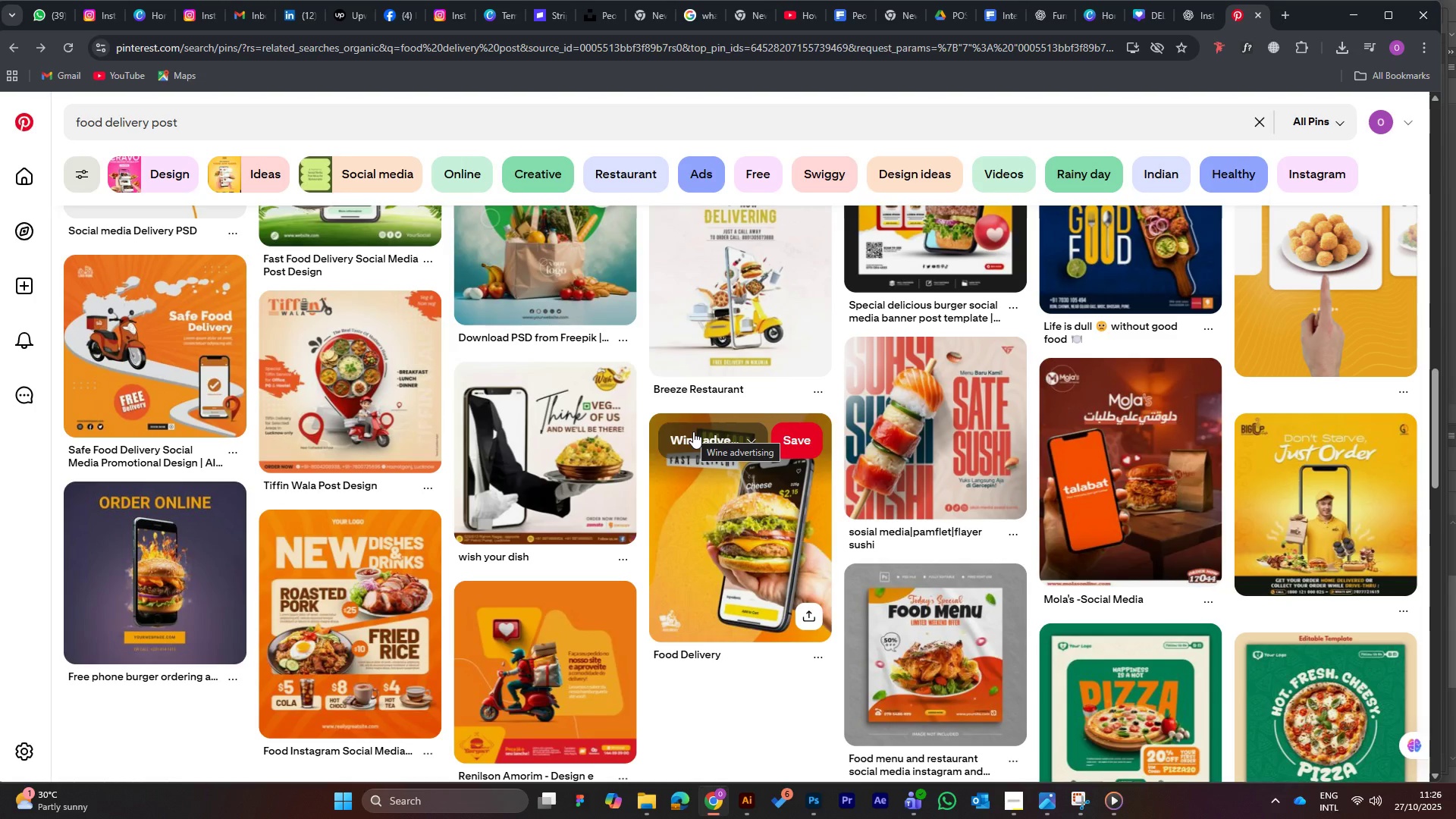 
scroll: coordinate [695, 435], scroll_direction: down, amount: 5.0
 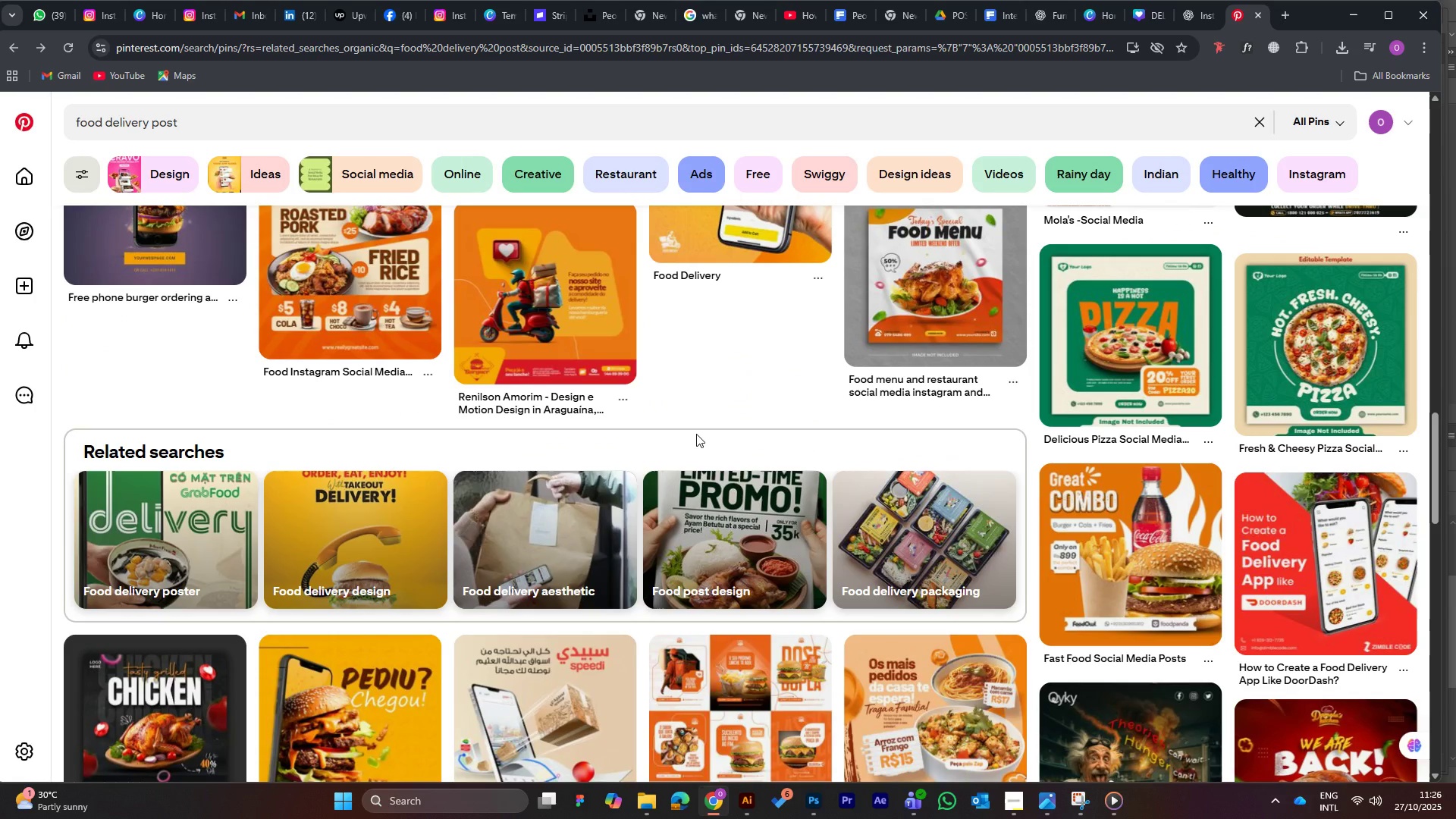 
wait(9.18)
 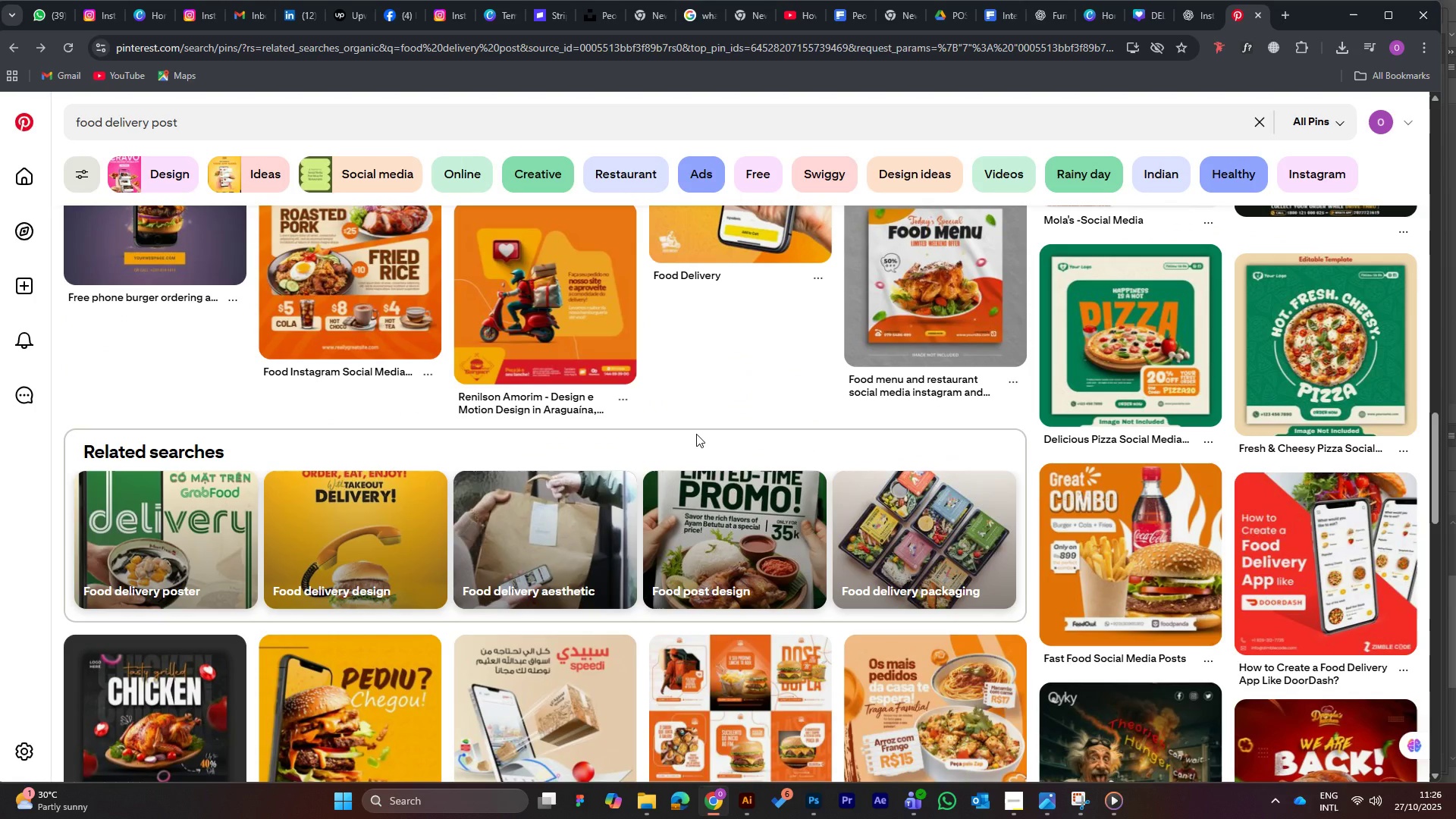 
scroll: coordinate [668, 441], scroll_direction: down, amount: 5.0
 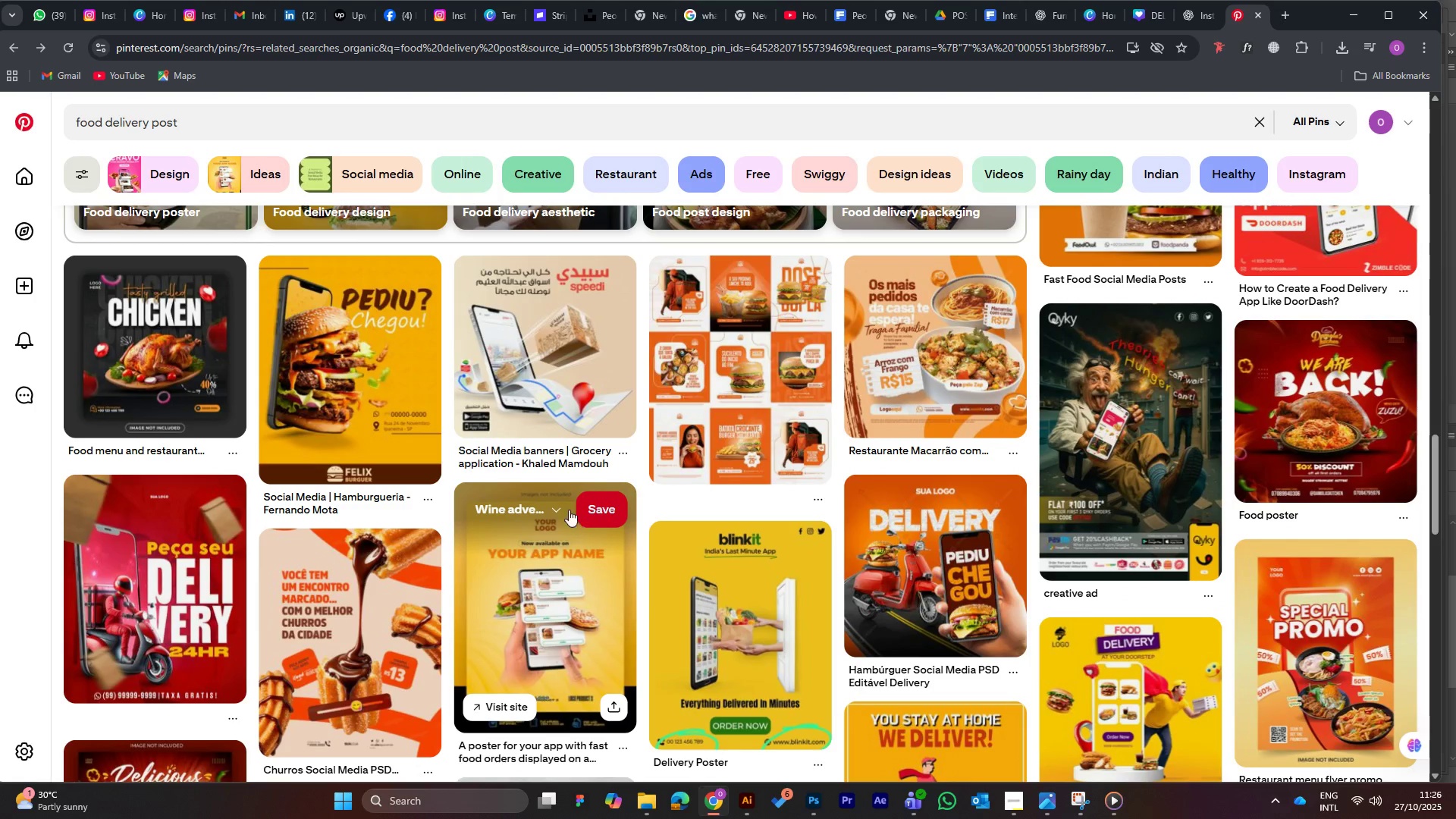 
left_click([48, 14])
 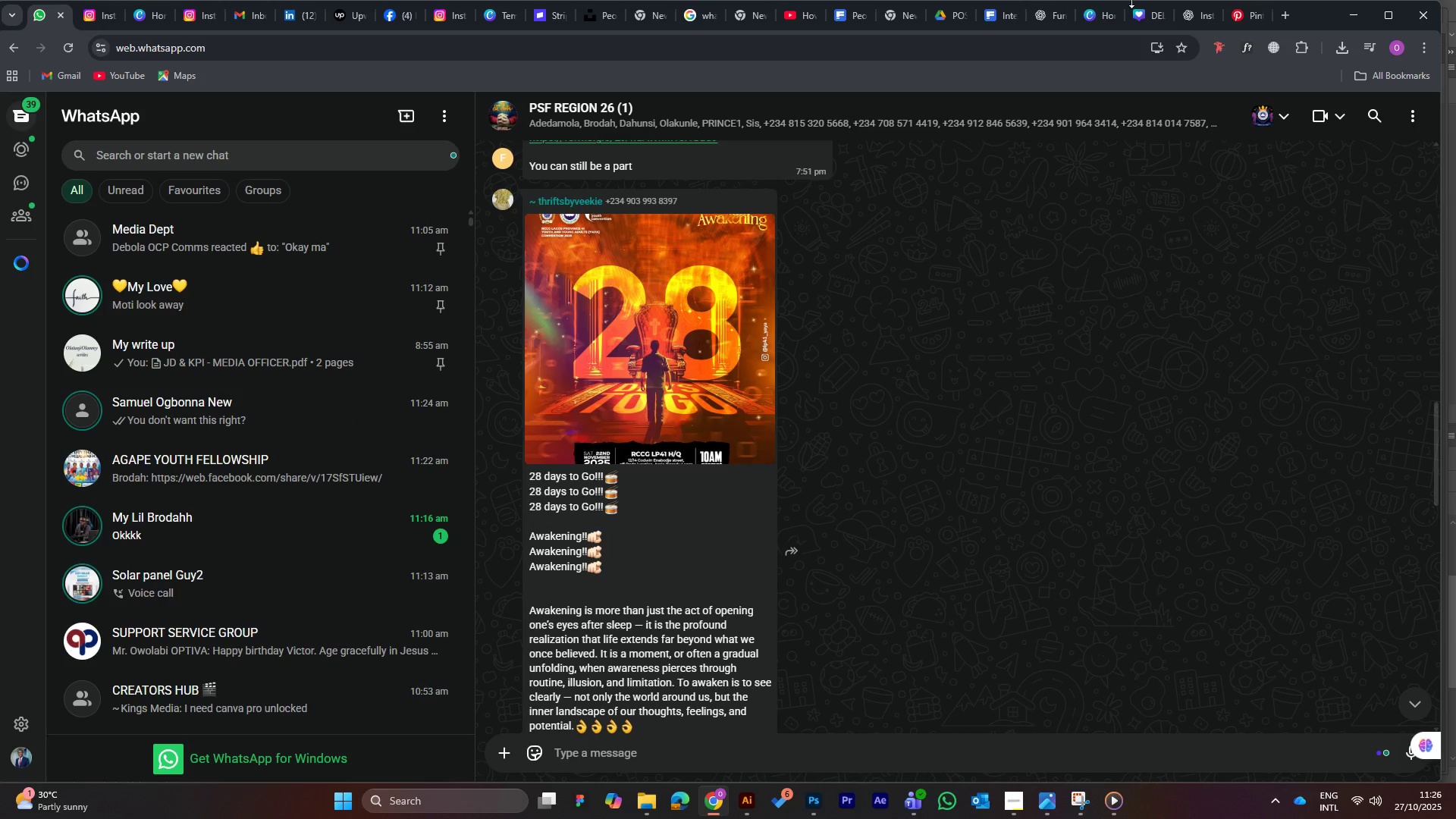 
left_click([1152, 12])
 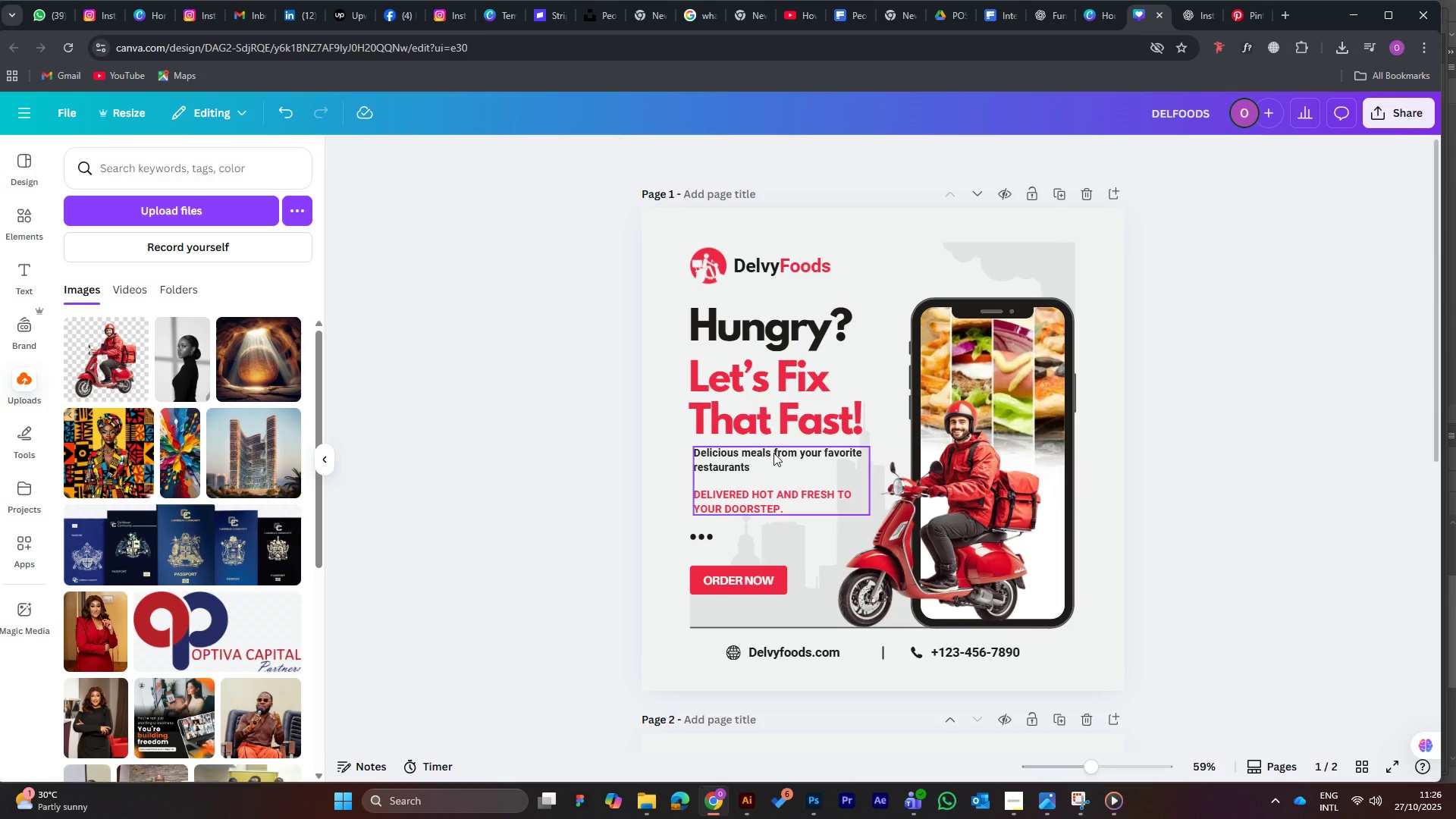 
scroll: coordinate [767, 447], scroll_direction: down, amount: 2.0
 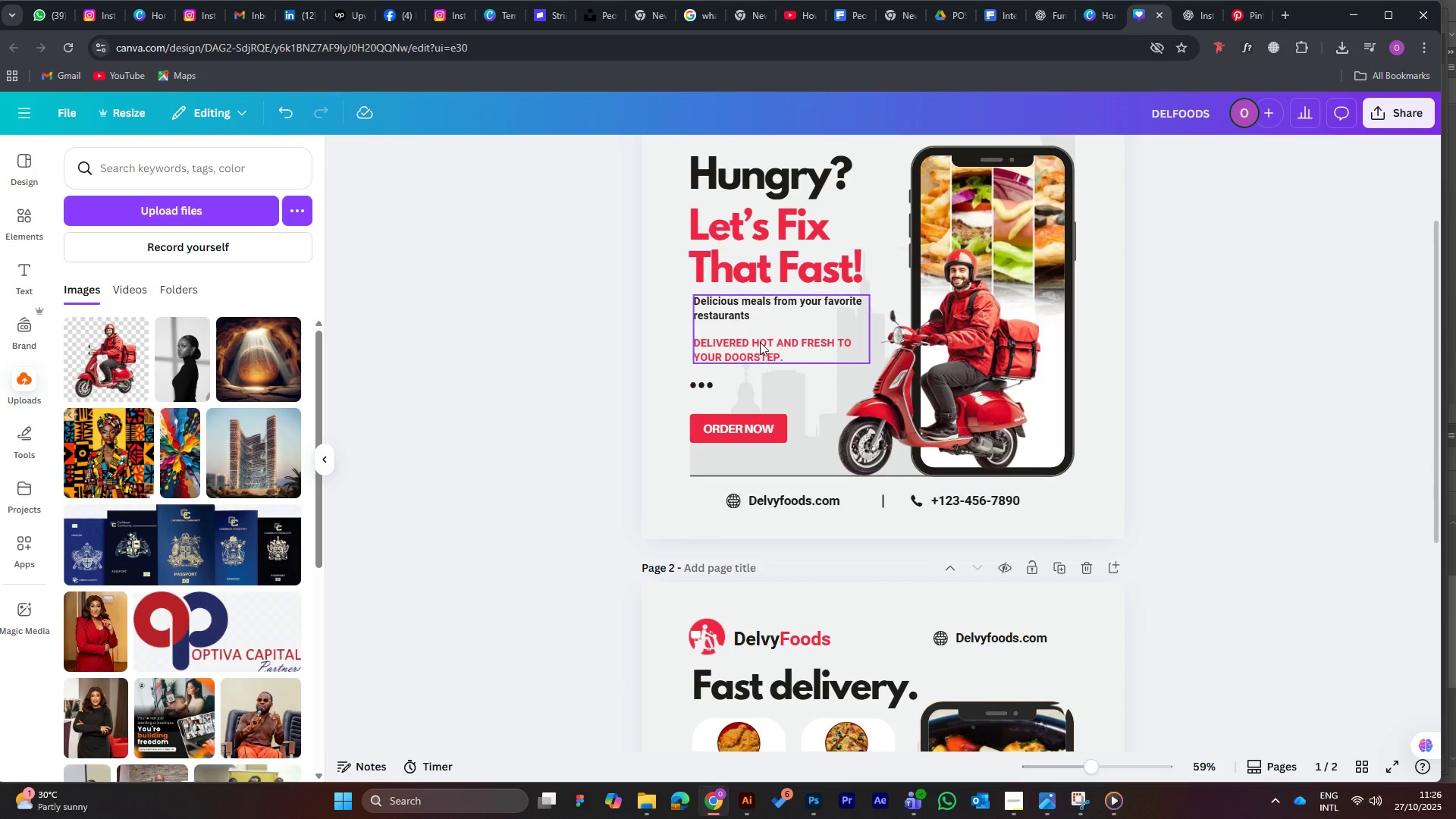 
left_click([760, 341])
 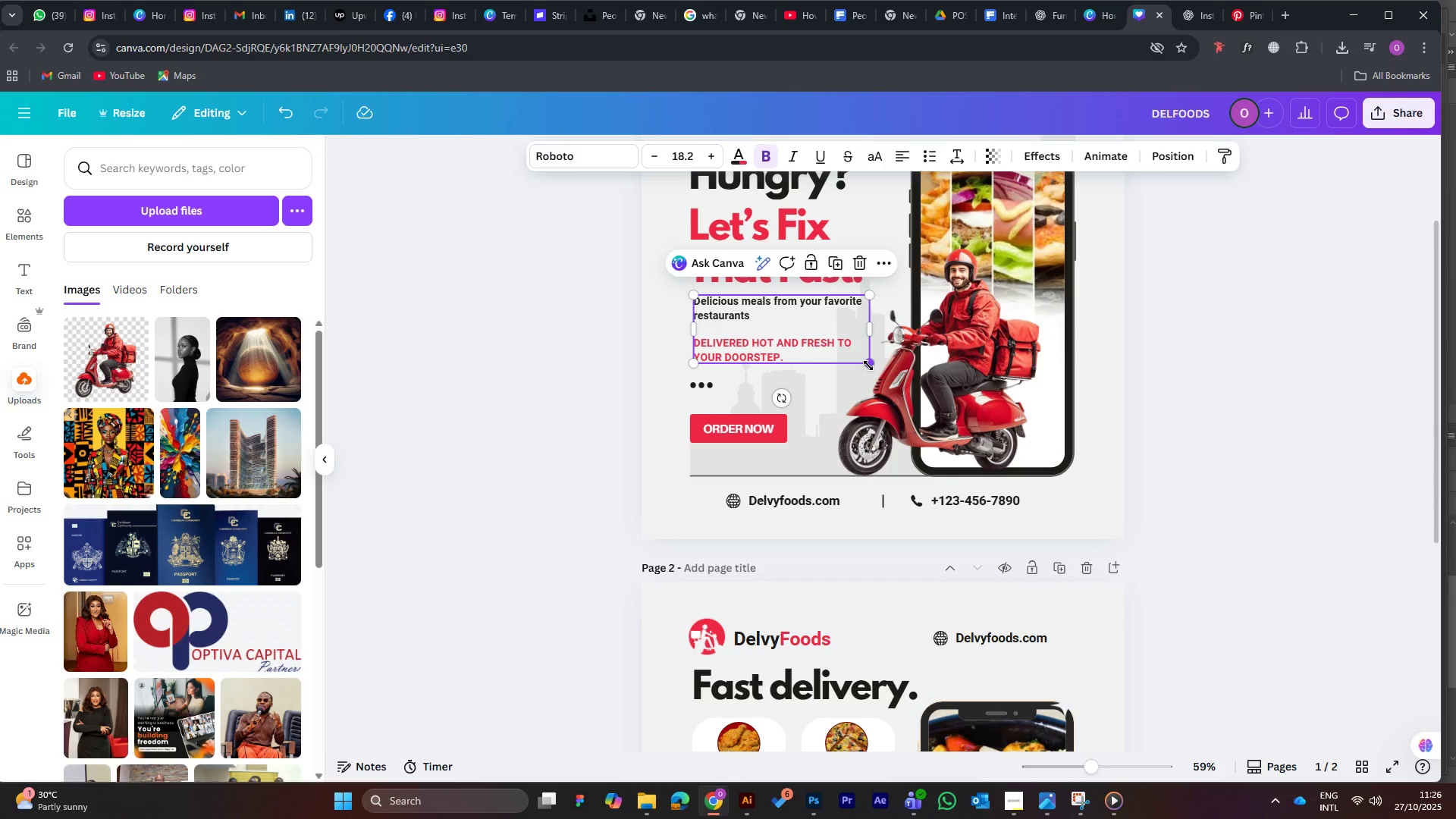 
wait(9.85)
 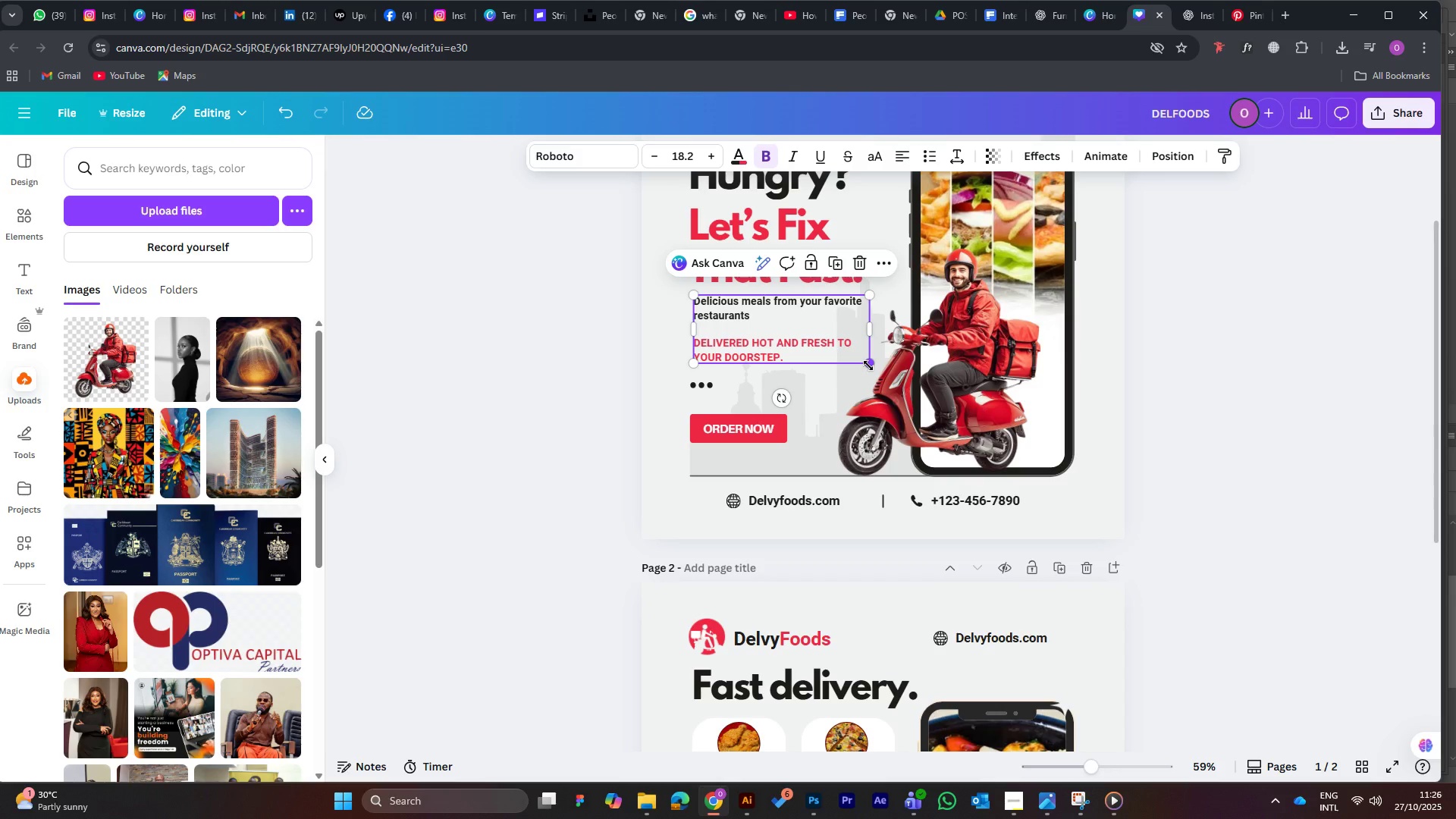 
scroll: coordinate [846, 390], scroll_direction: down, amount: 2.0
 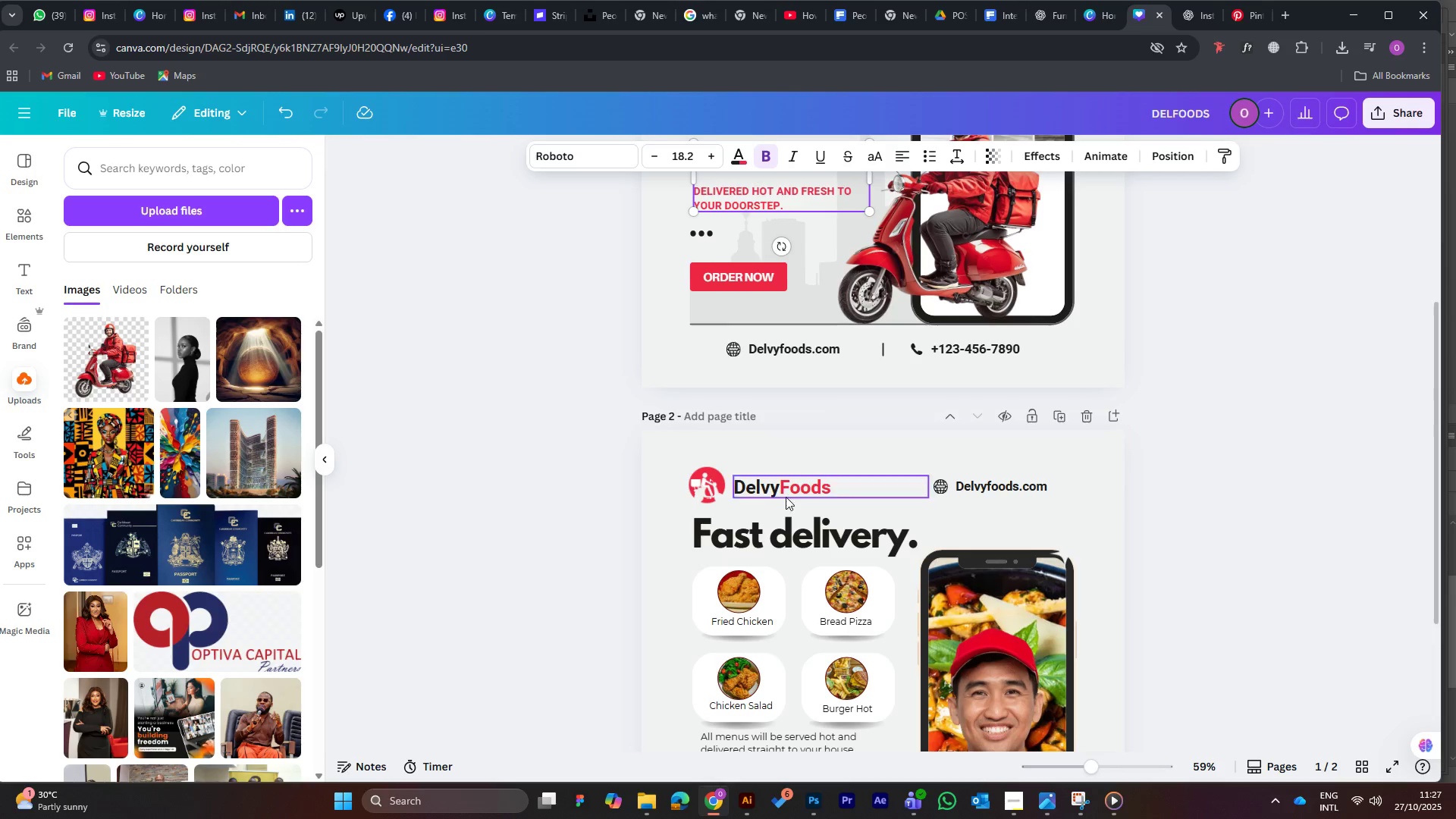 
left_click([793, 485])
 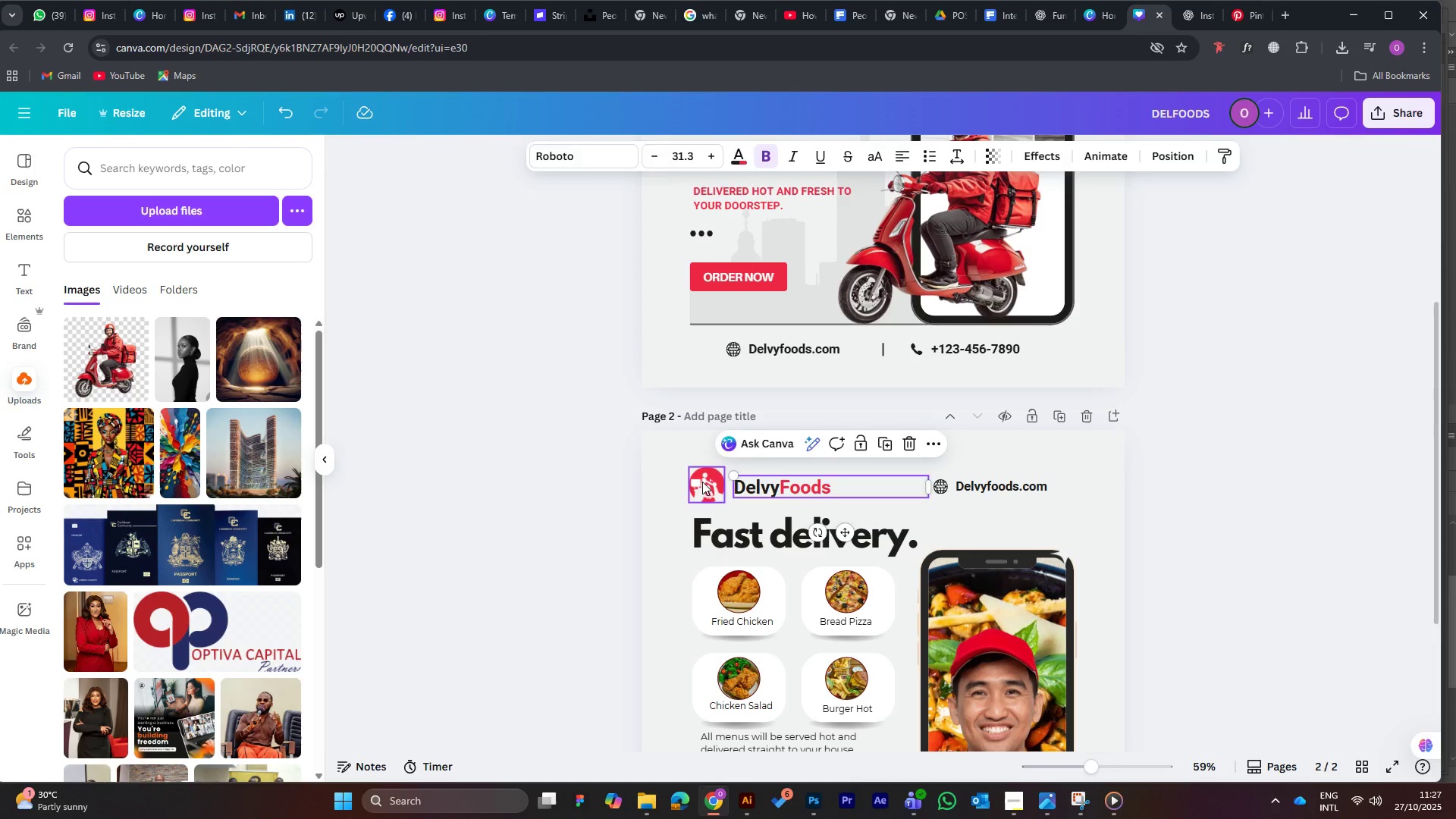 
left_click([702, 482])
 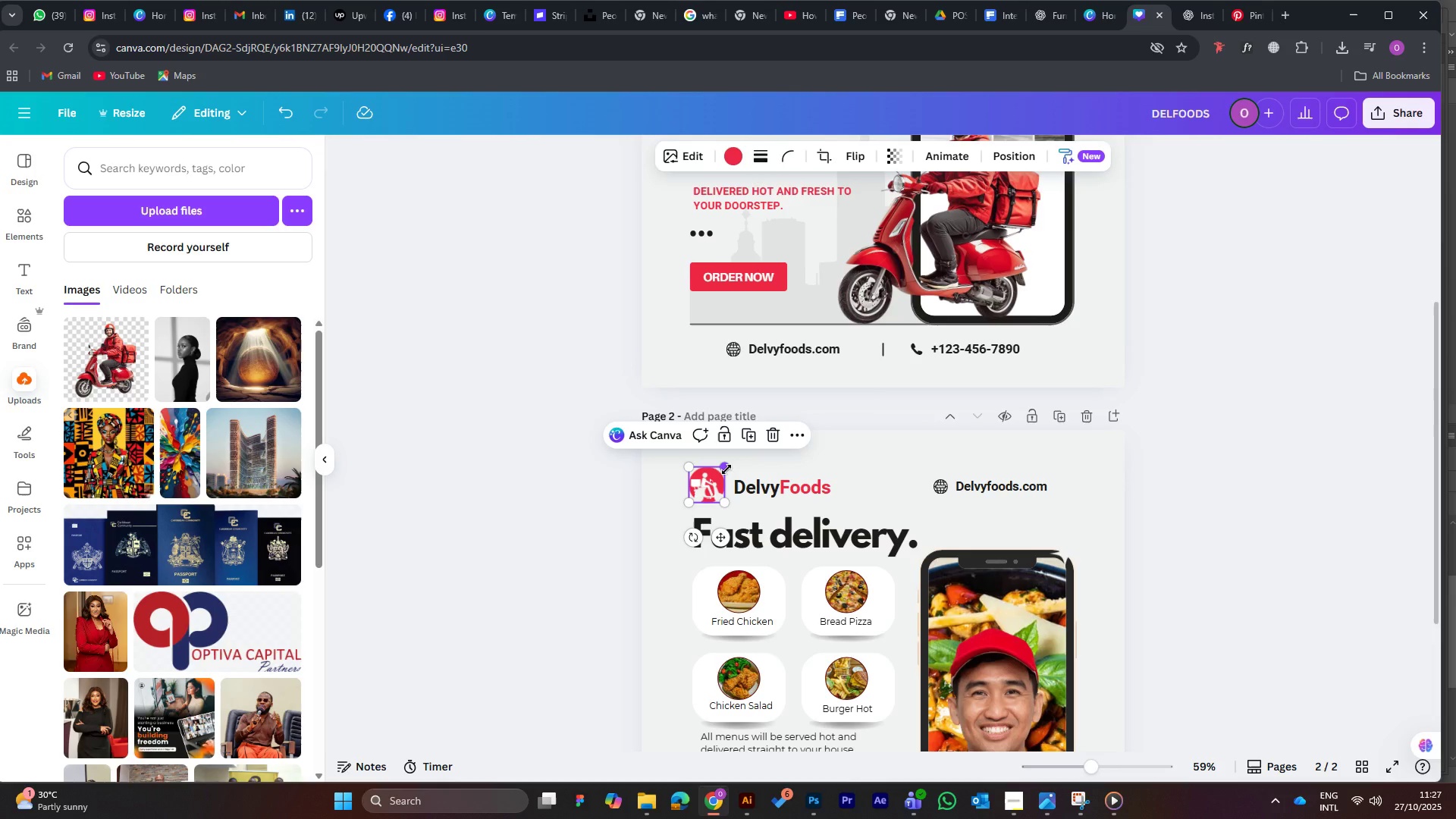 
left_click_drag(start_coordinate=[726, 469], to_coordinate=[721, 470])
 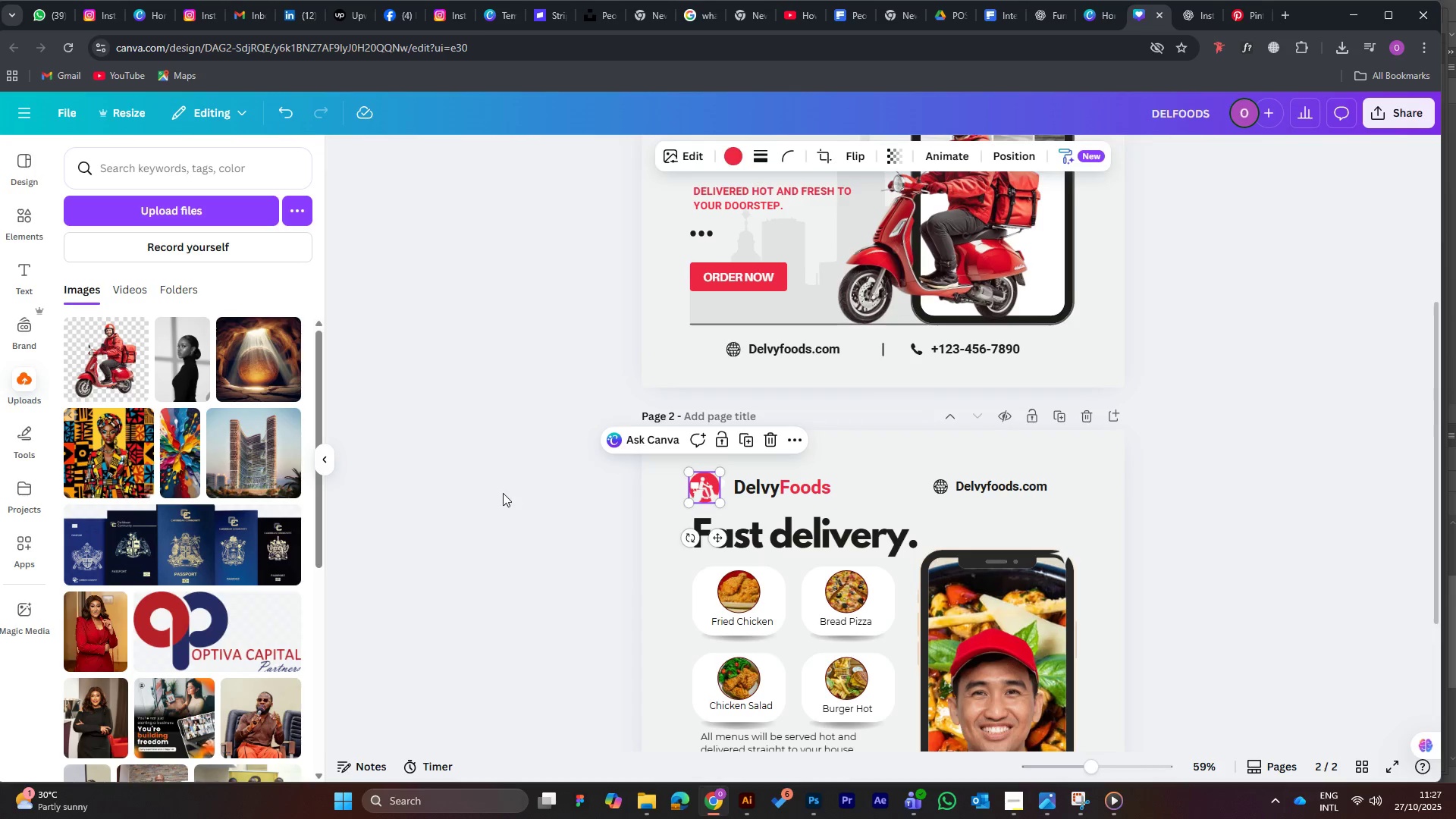 
left_click([503, 493])
 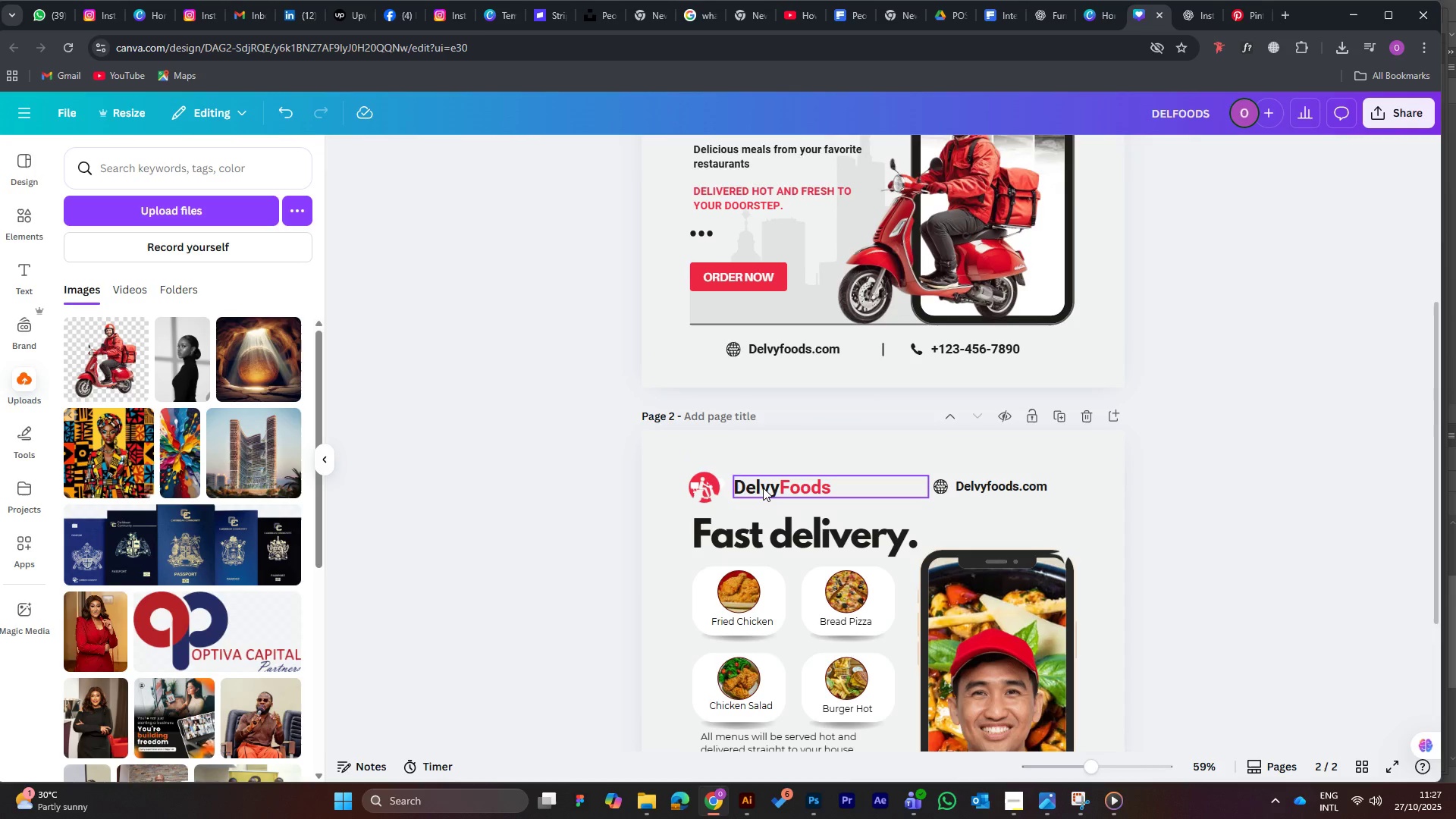 
left_click_drag(start_coordinate=[764, 487], to_coordinate=[759, 488])
 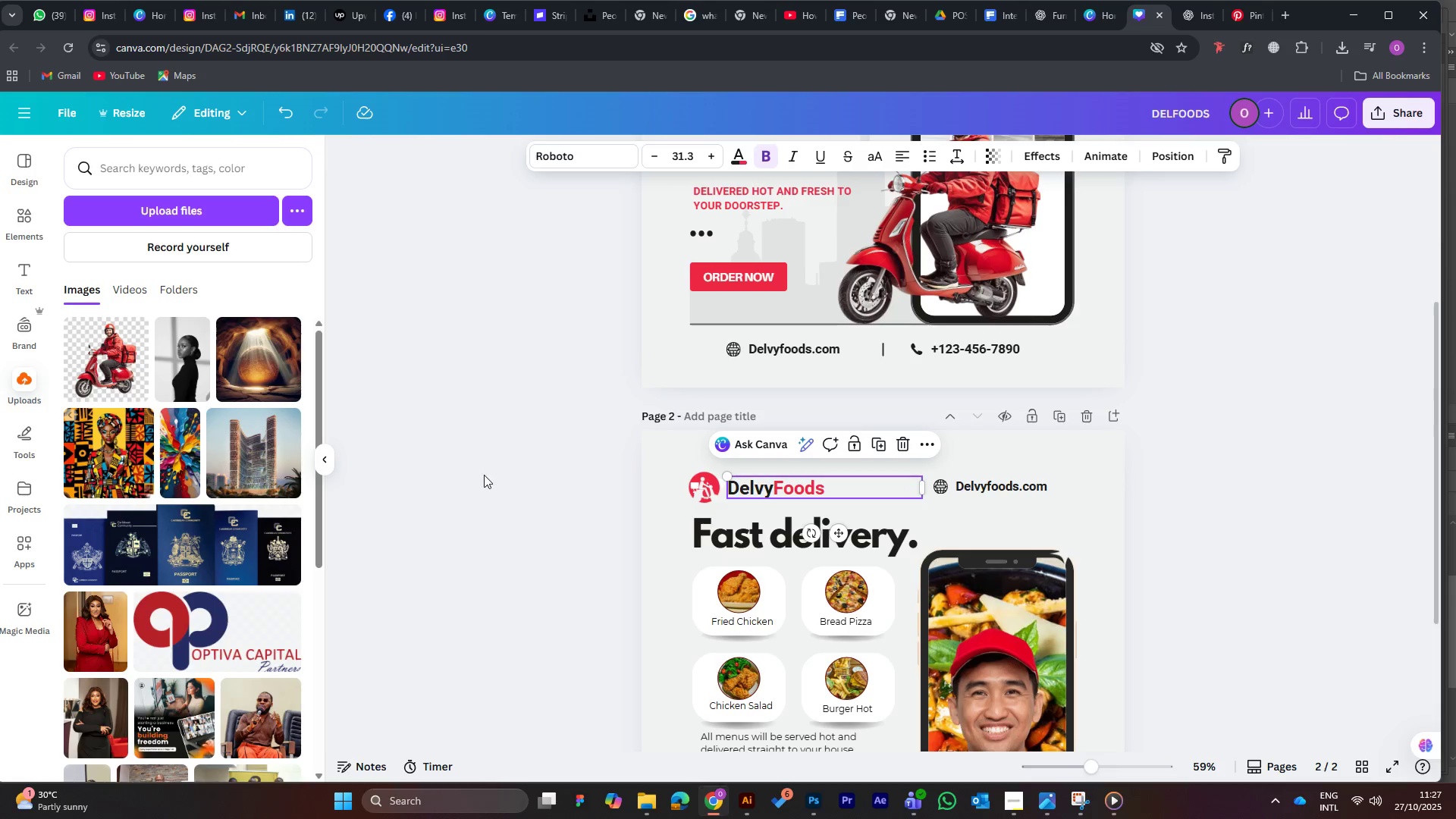 
left_click([484, 475])
 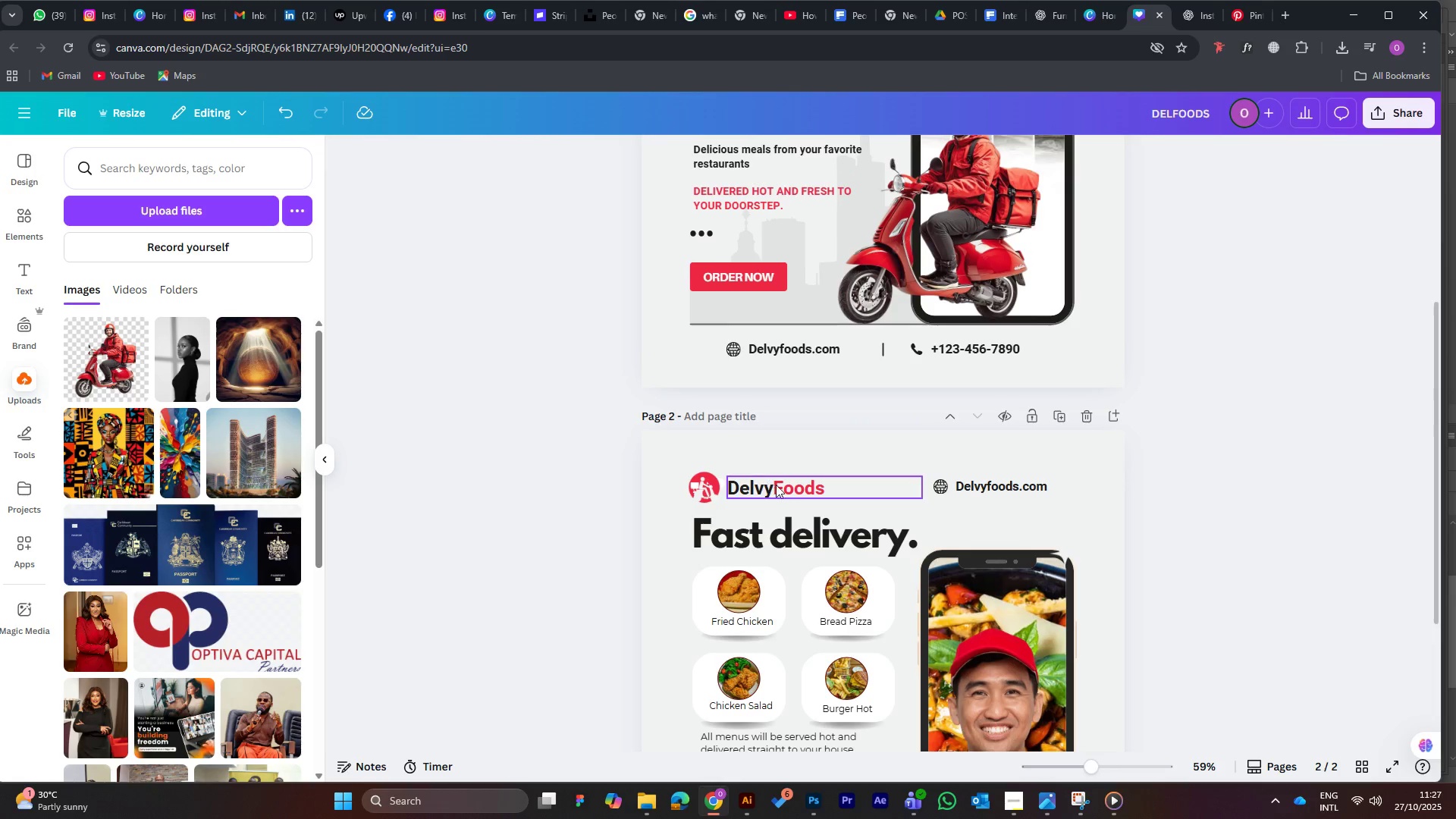 
left_click([784, 488])
 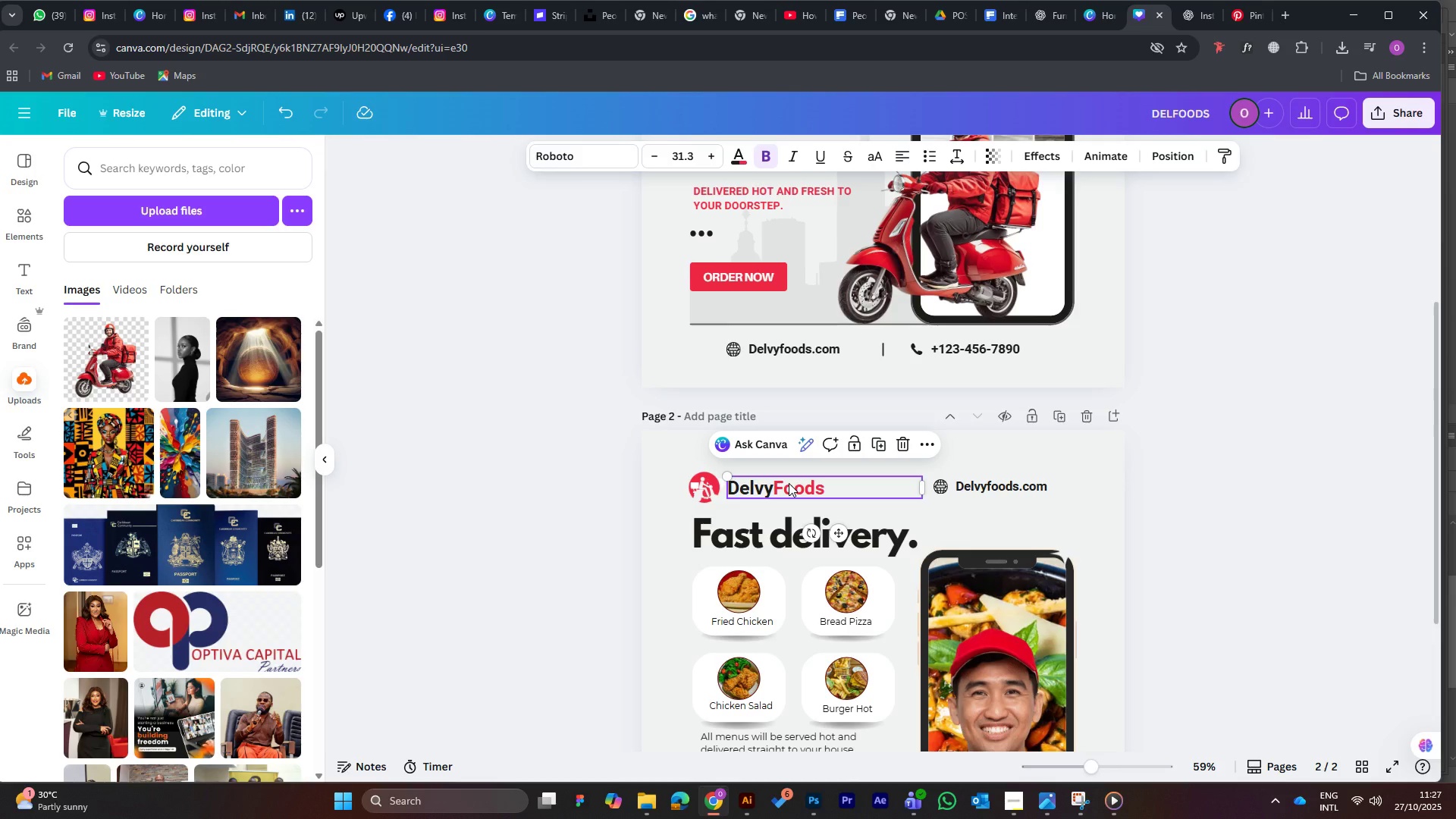 
key(ArrowLeft)
 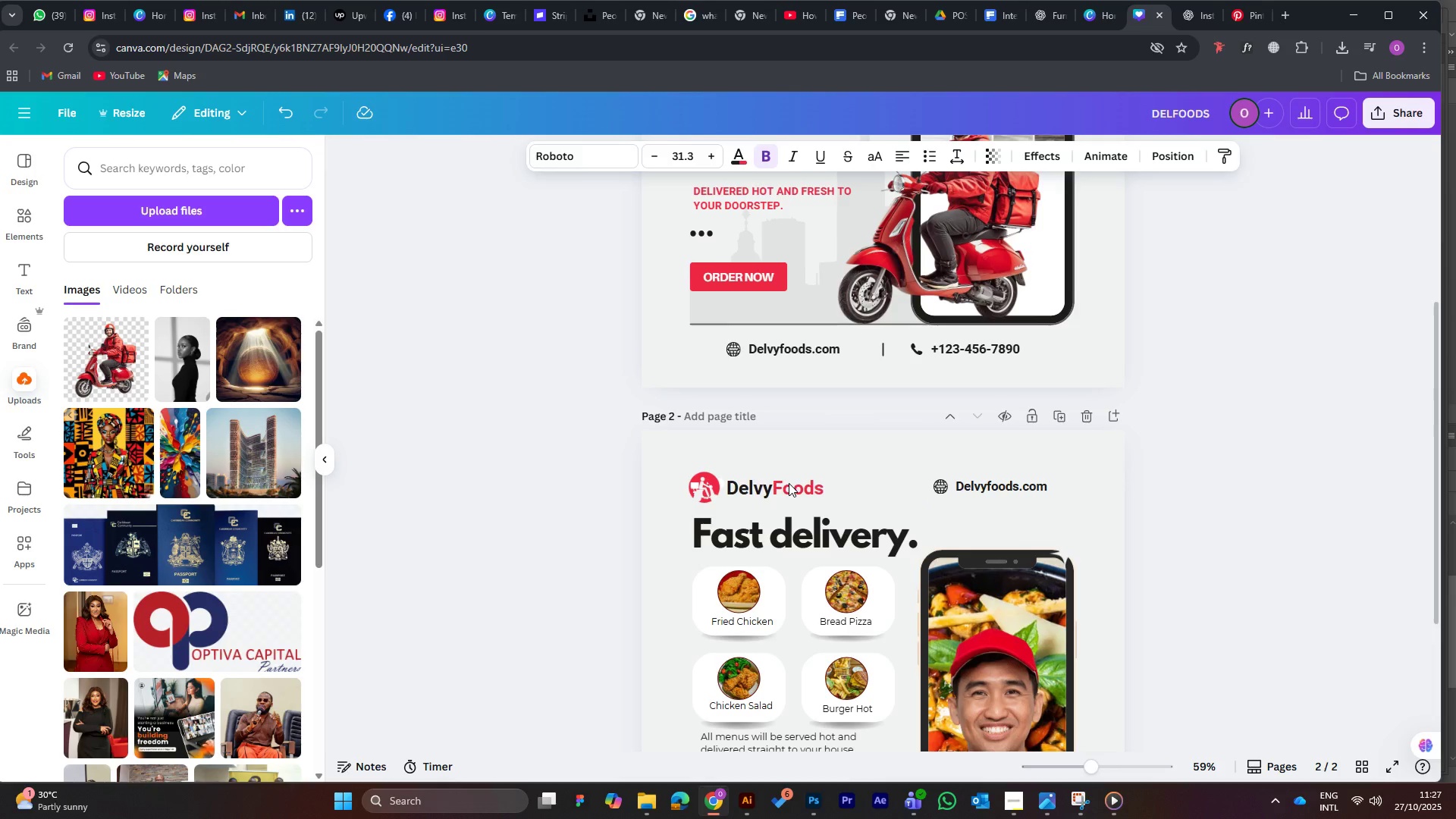 
key(ArrowLeft)
 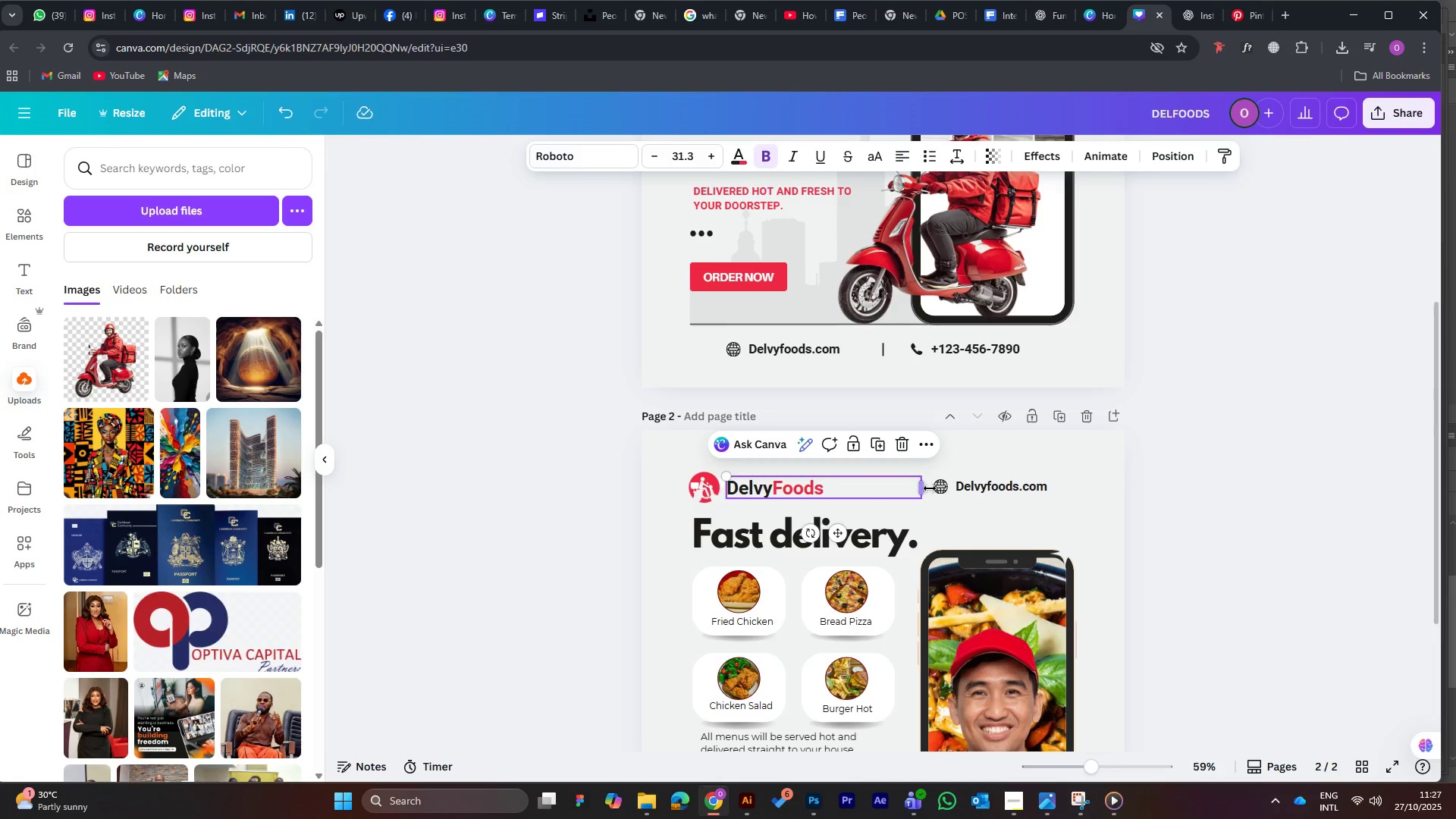 
left_click_drag(start_coordinate=[926, 492], to_coordinate=[839, 498])
 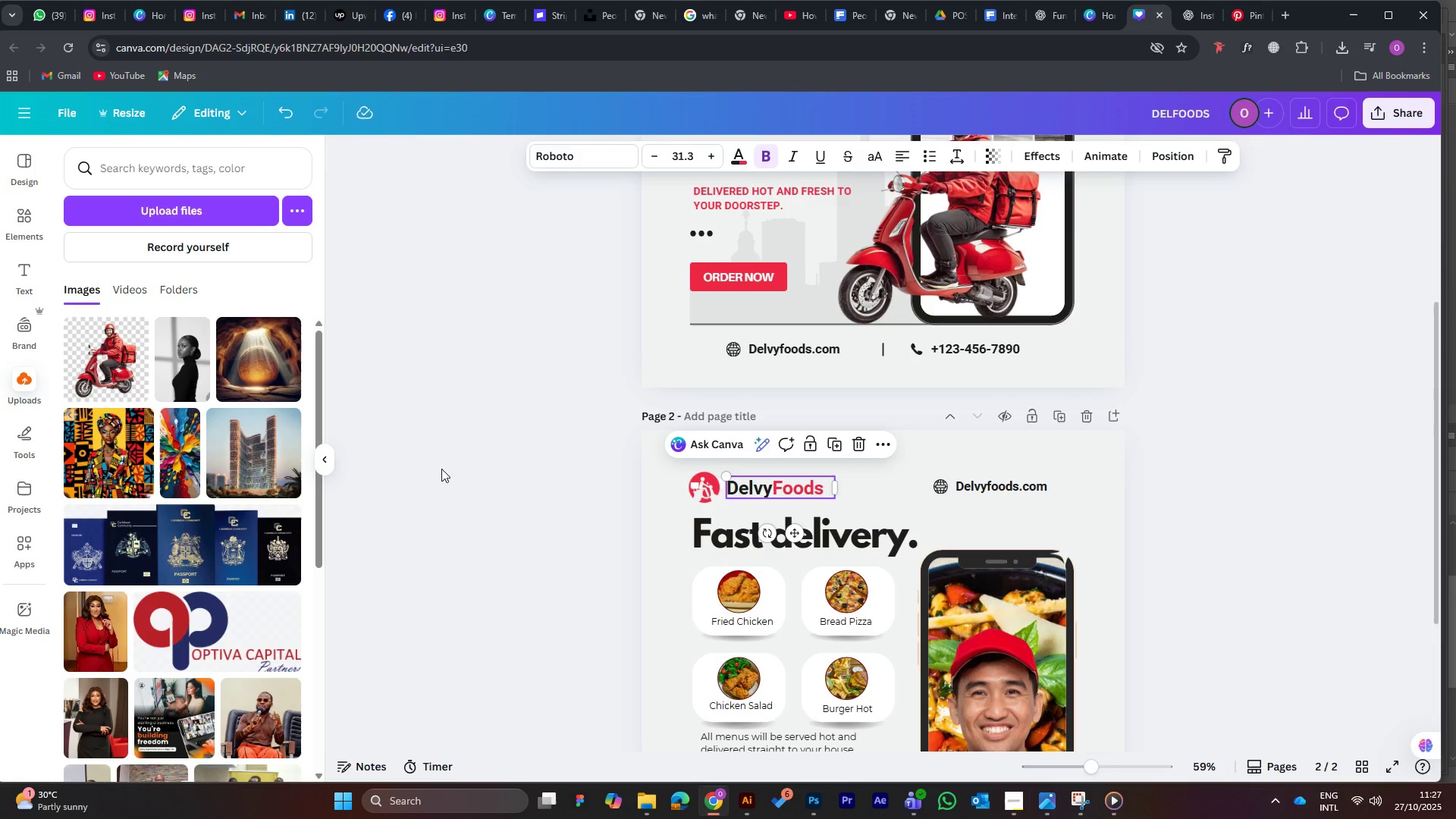 
left_click([441, 468])
 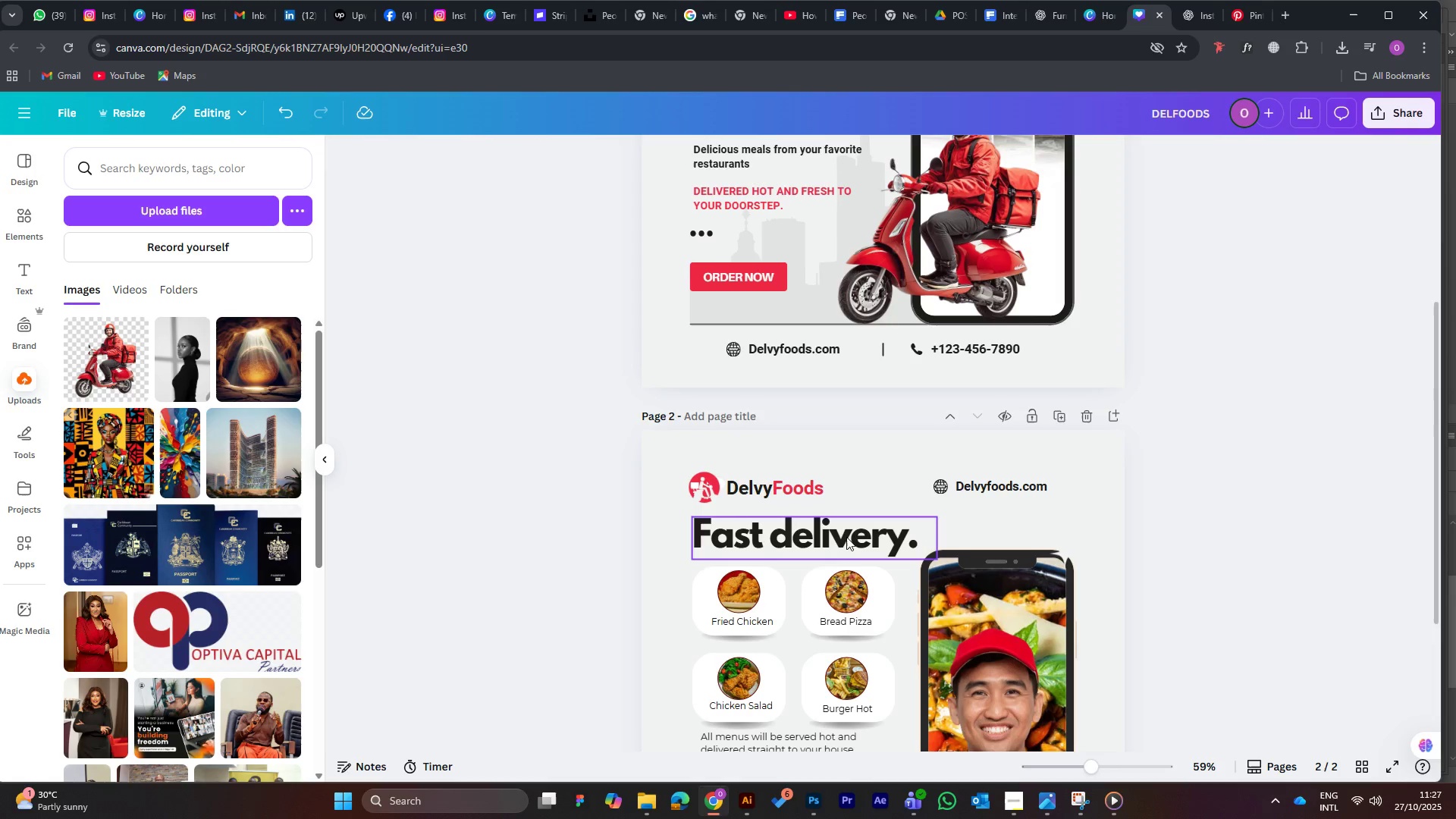 
scroll: coordinate [855, 549], scroll_direction: up, amount: 5.0
 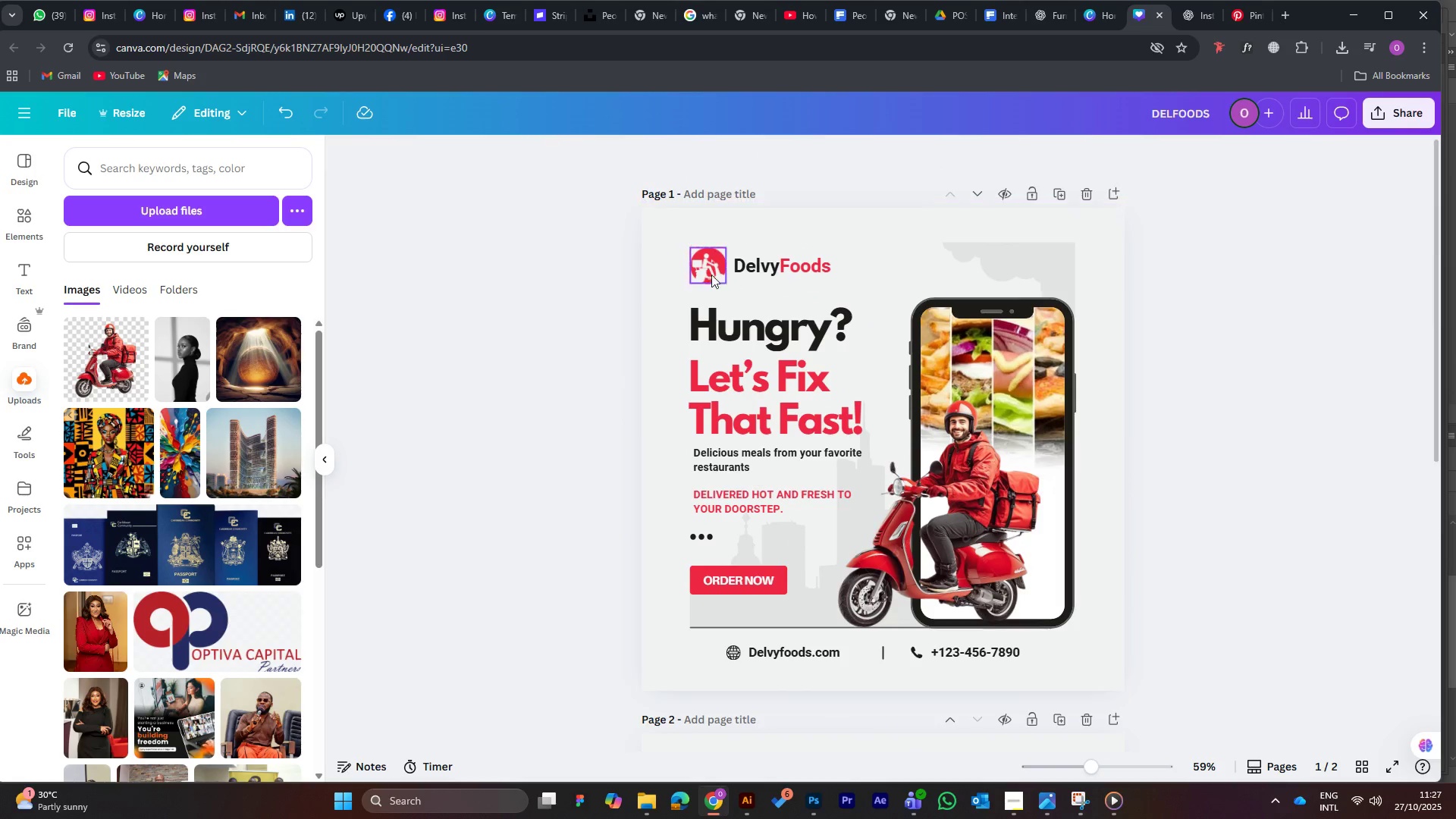 
left_click([714, 268])
 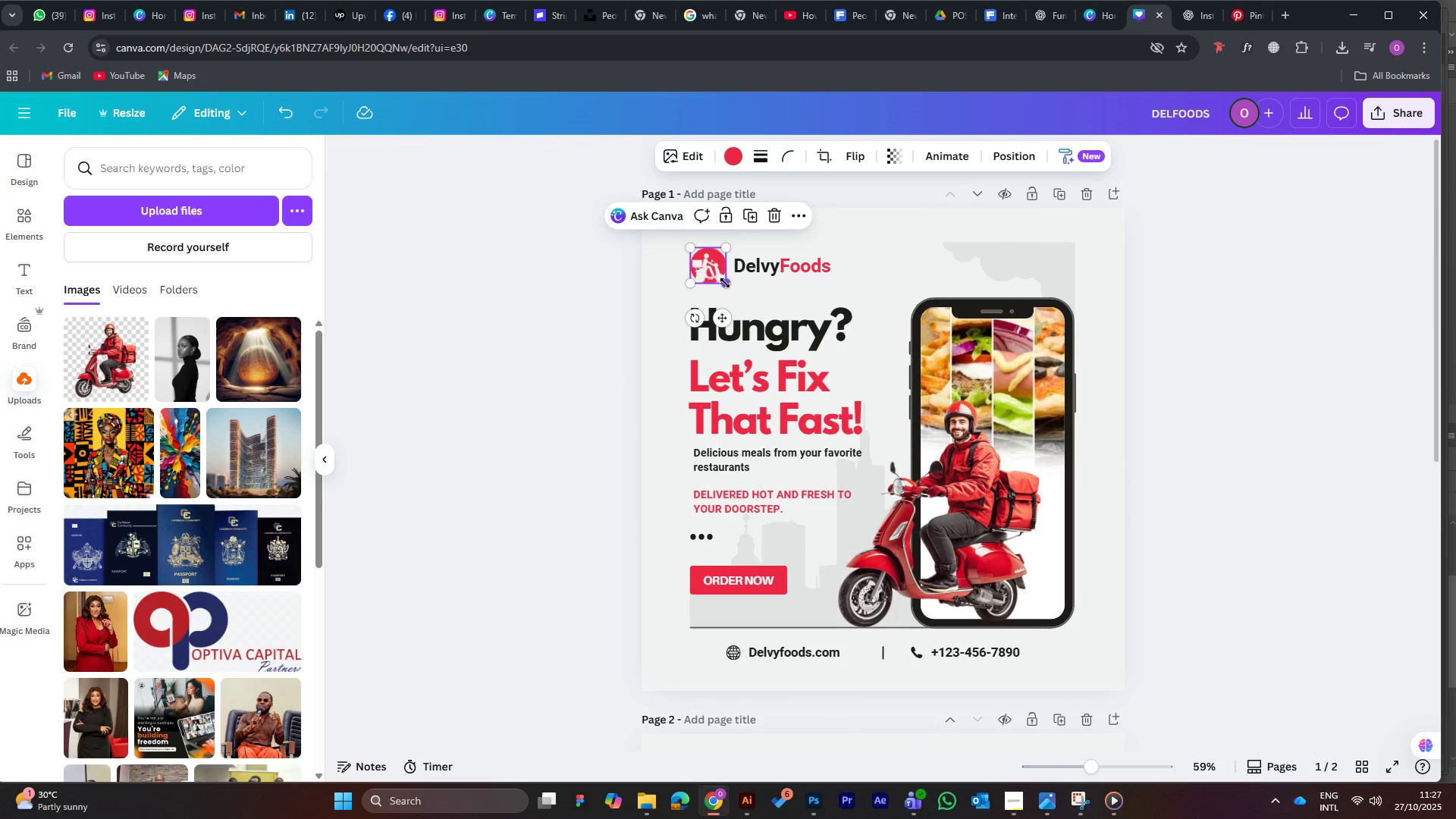 
left_click_drag(start_coordinate=[725, 283], to_coordinate=[720, 282])
 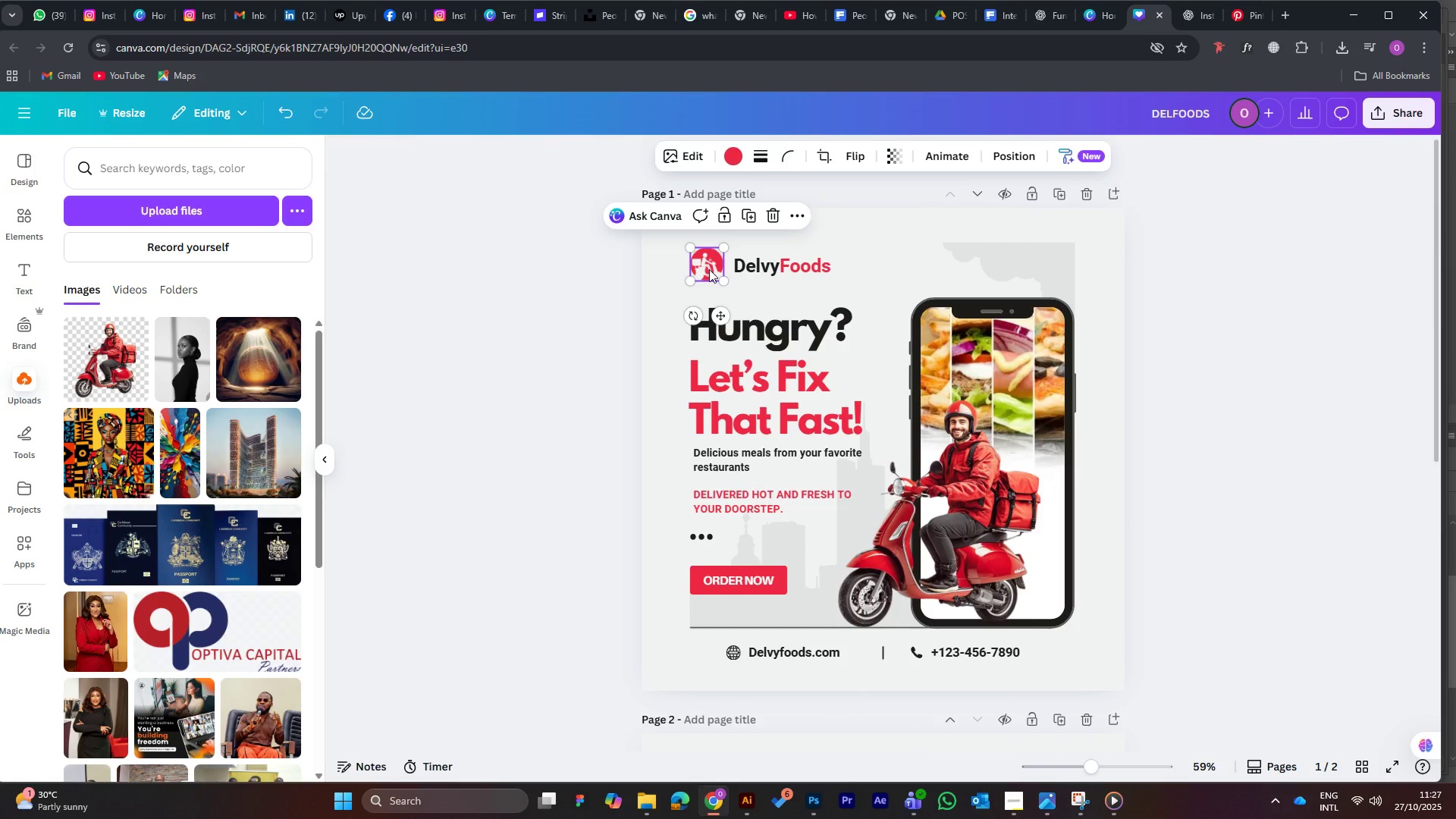 
key(ArrowLeft)
 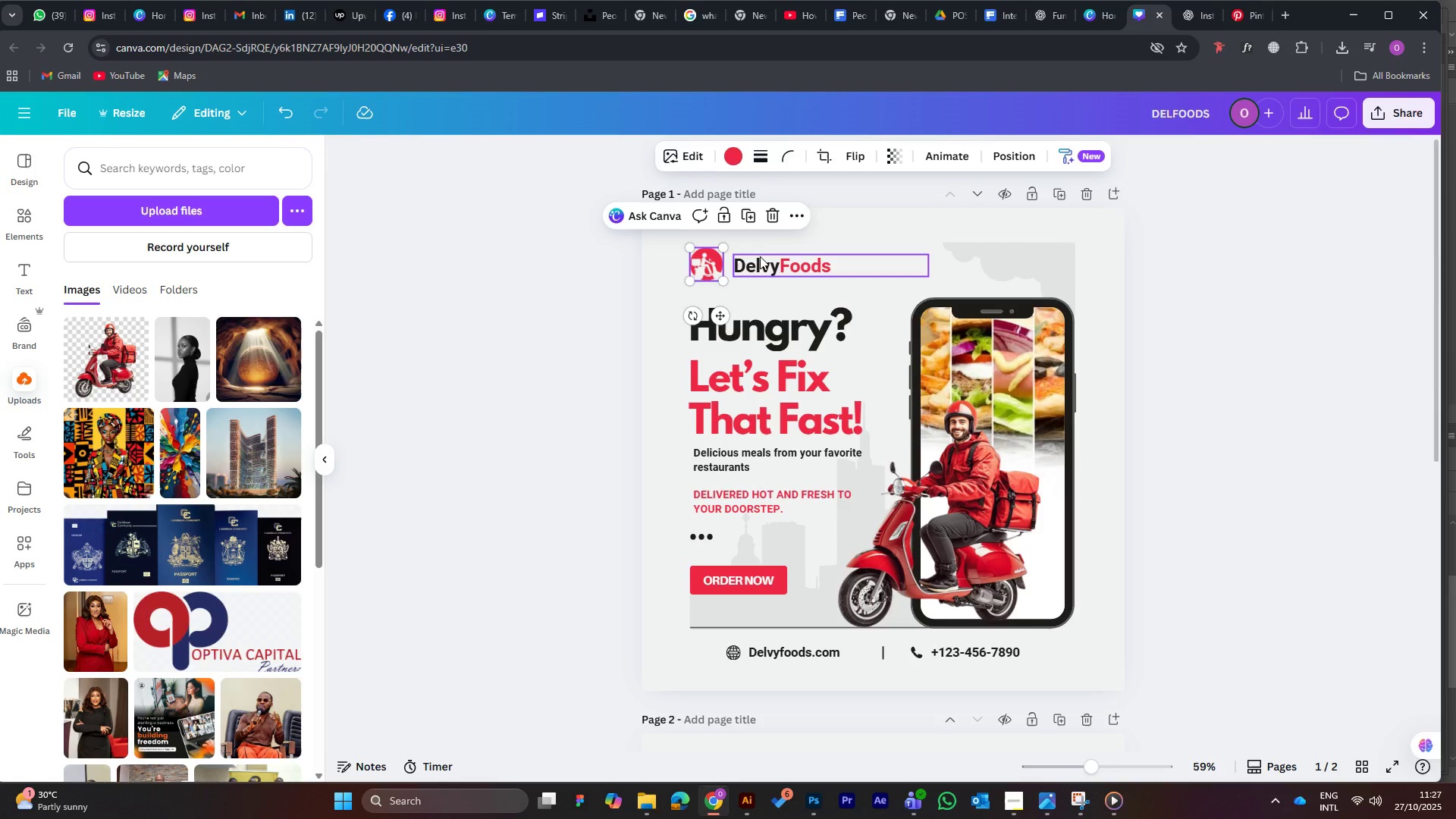 
left_click([805, 272])
 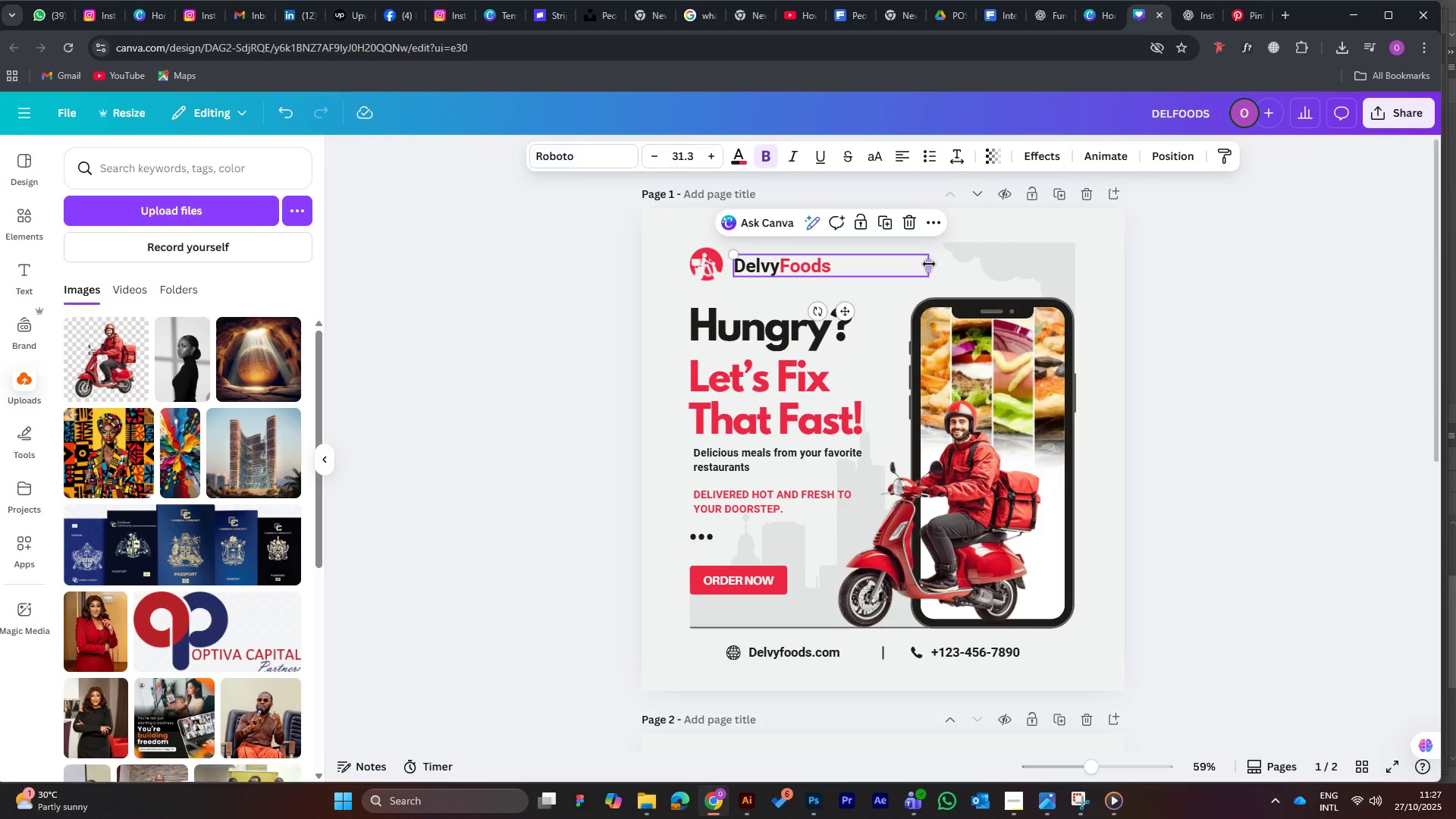 
left_click_drag(start_coordinate=[930, 264], to_coordinate=[851, 262])
 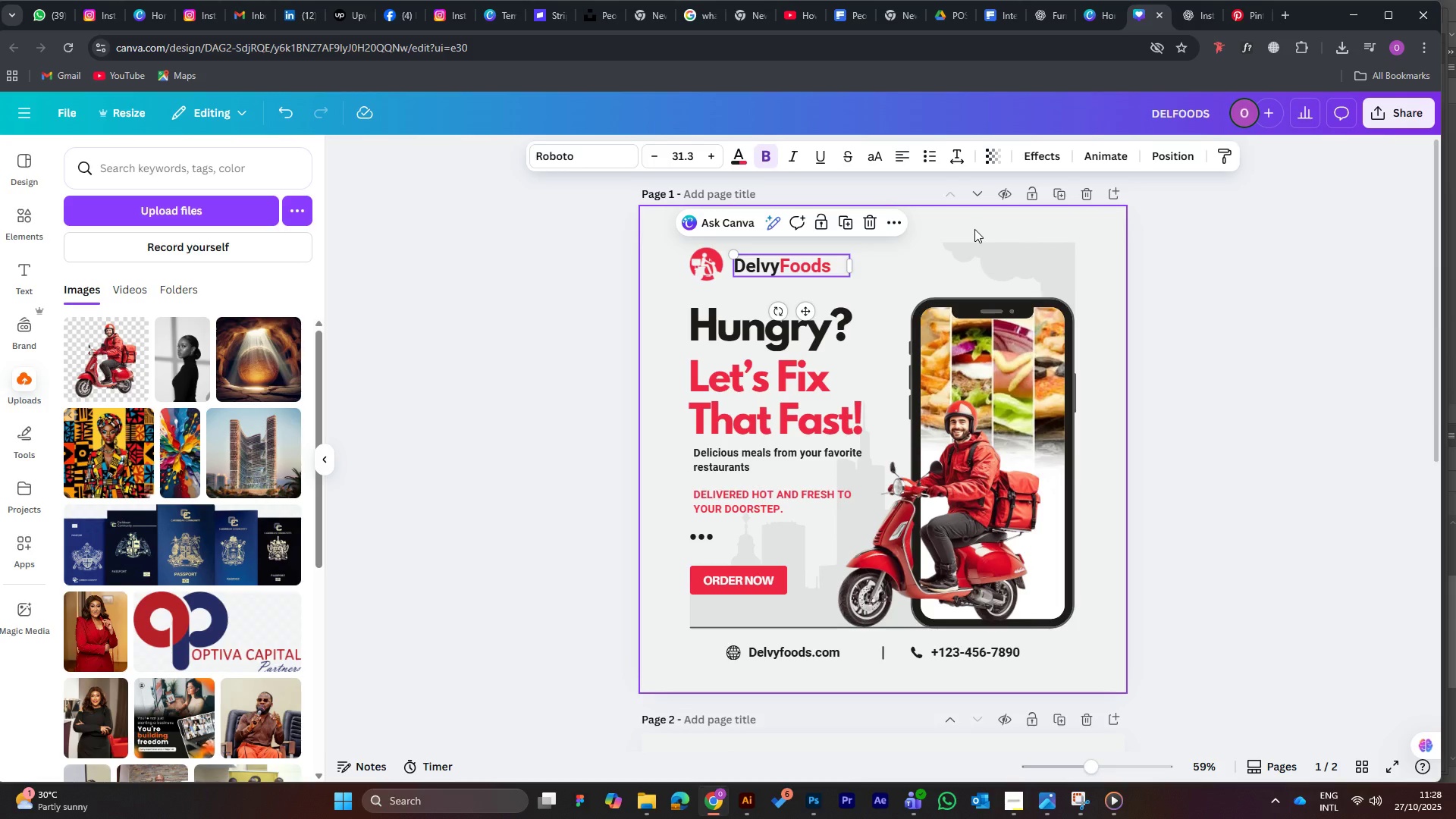 
wait(68.66)
 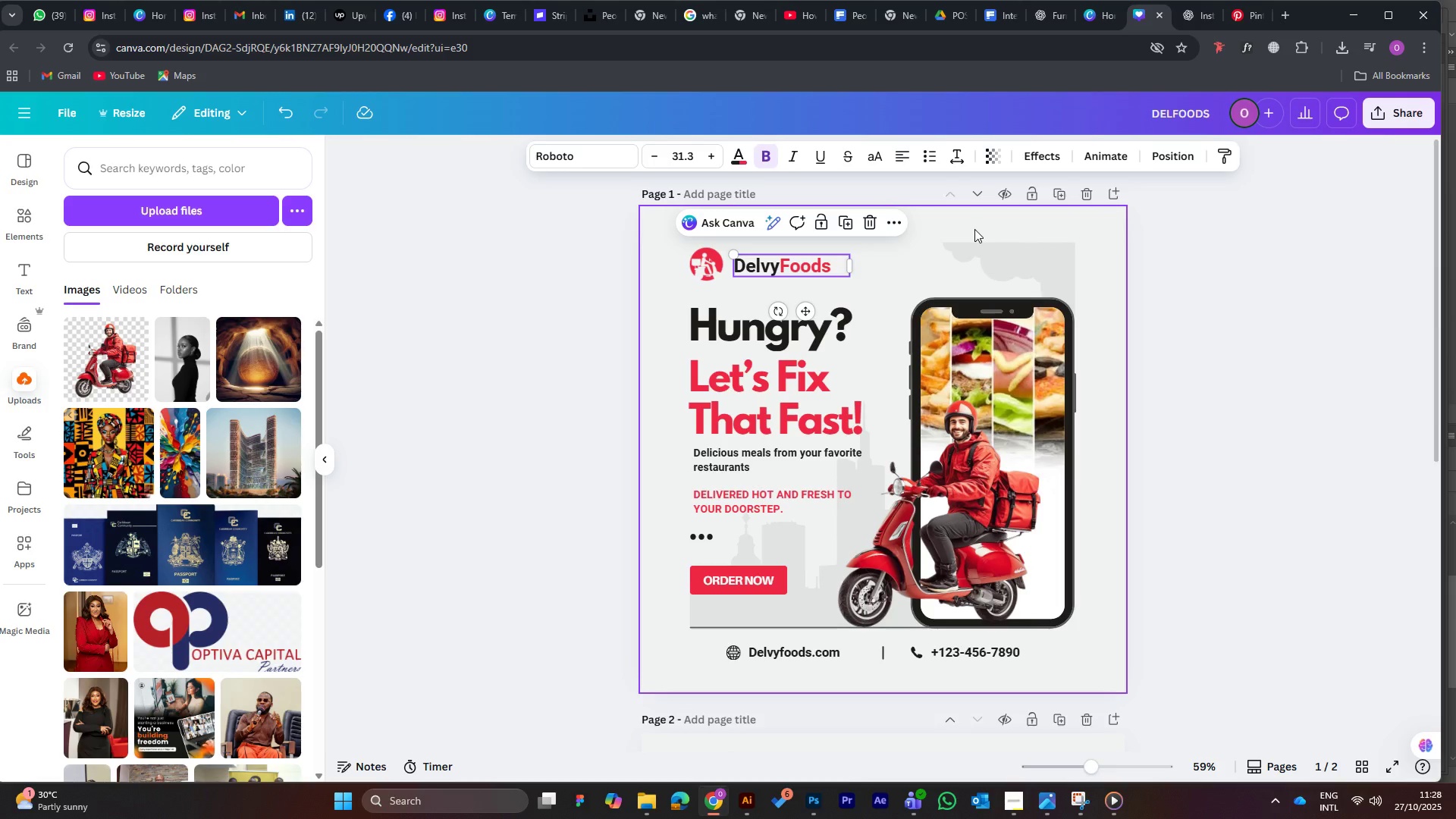 
scroll: coordinate [927, 375], scroll_direction: down, amount: 7.0
 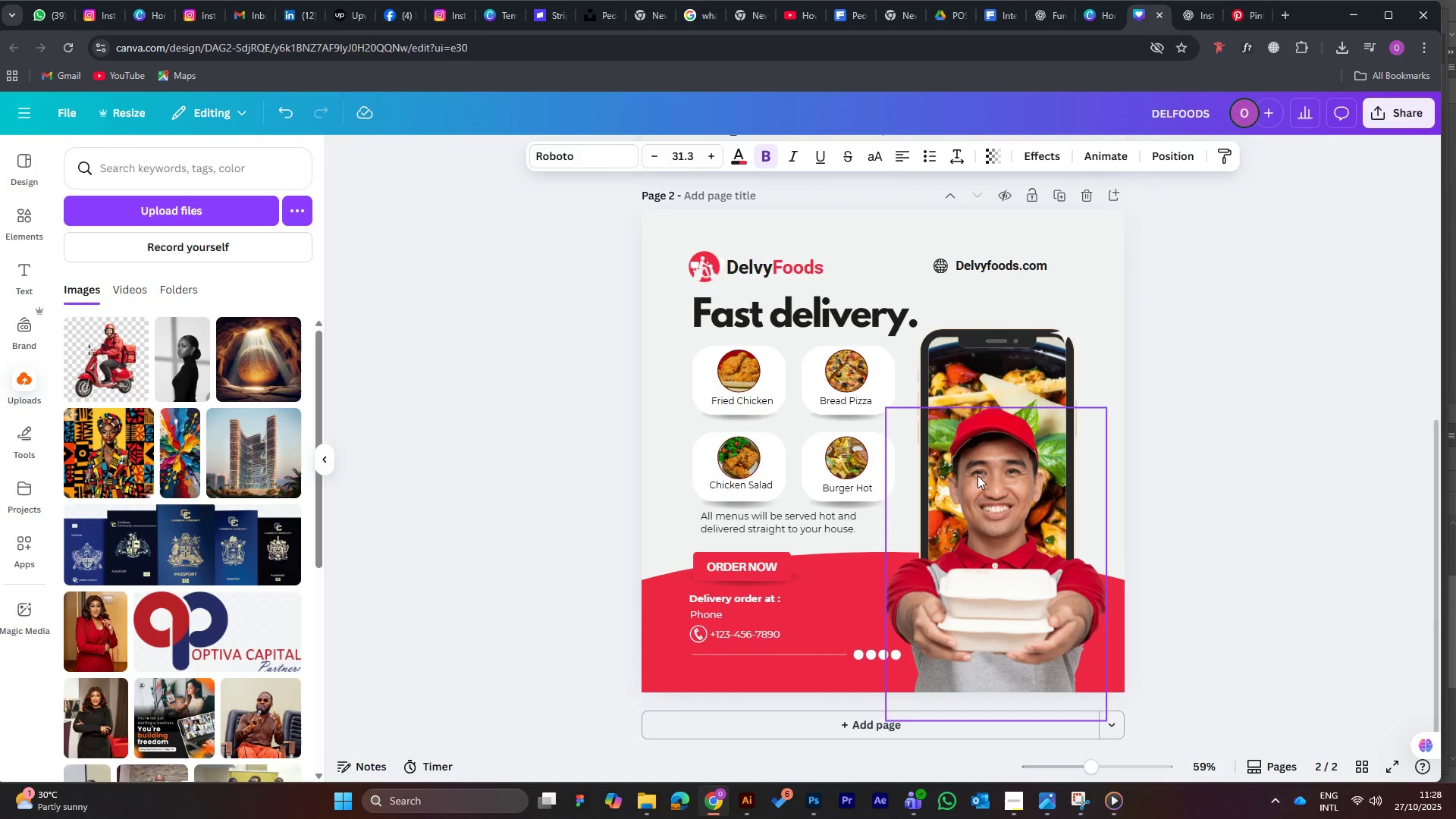 
left_click([981, 471])
 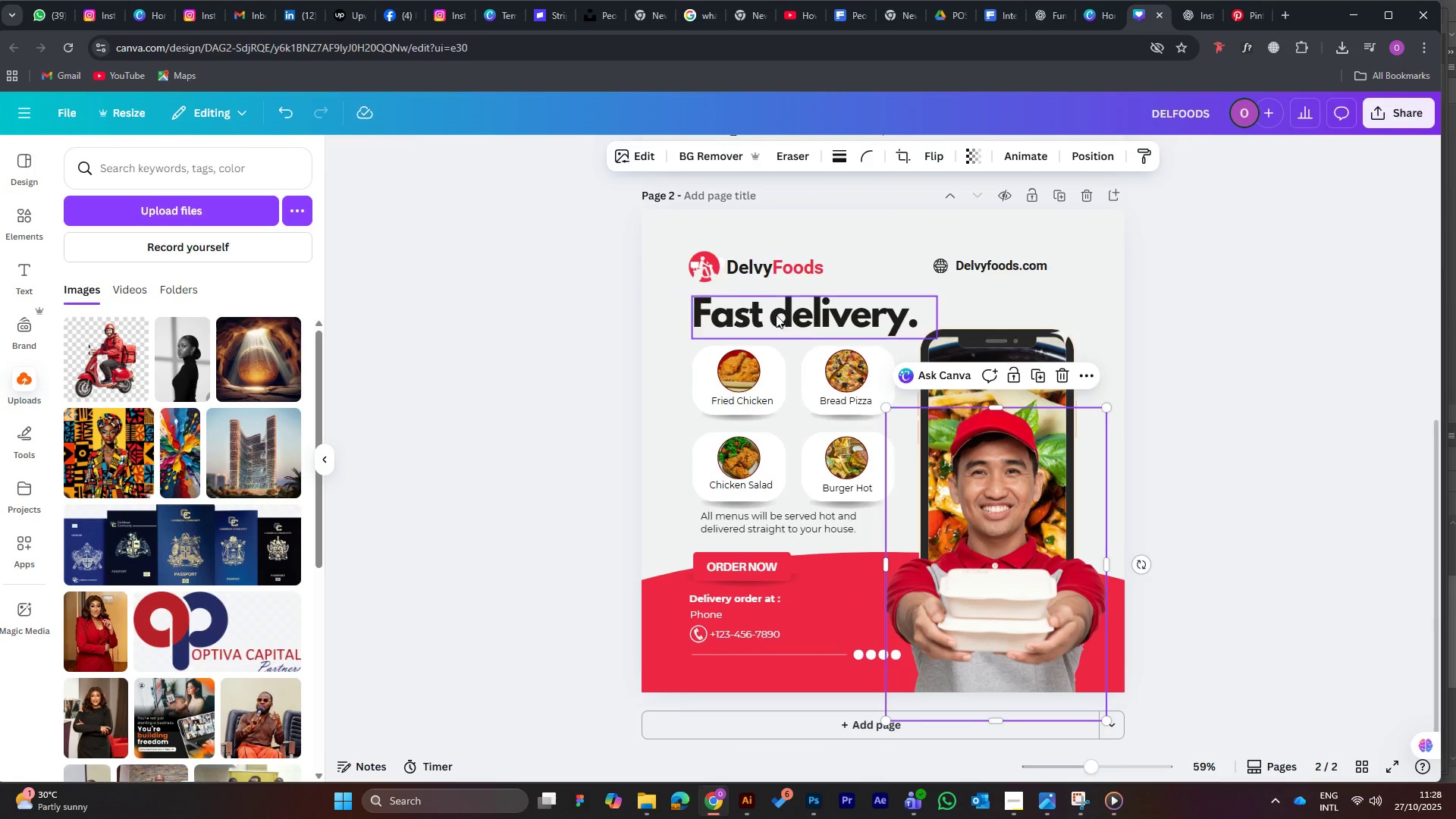 
left_click([776, 312])
 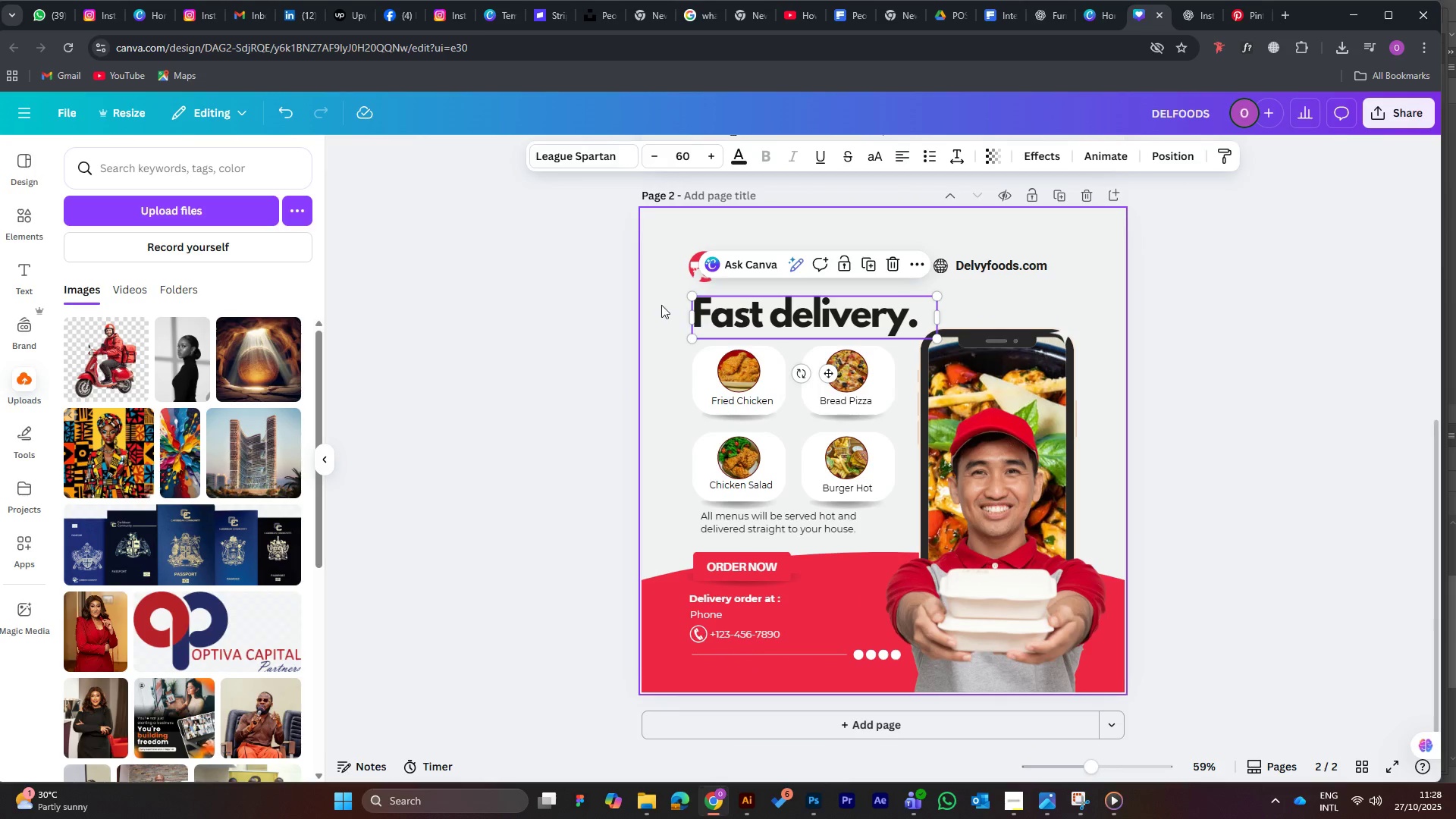 
left_click([661, 305])
 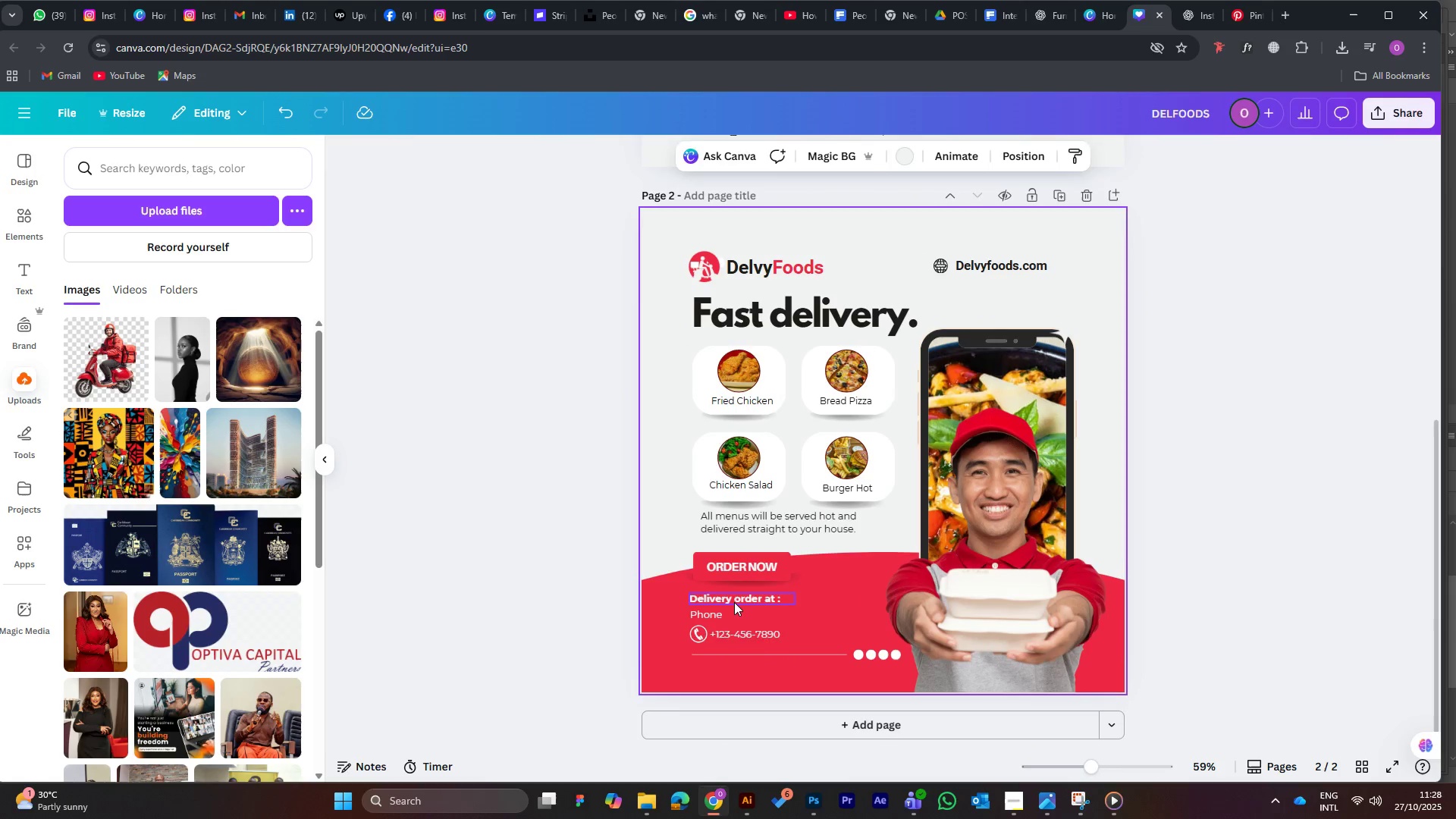 
left_click([734, 602])
 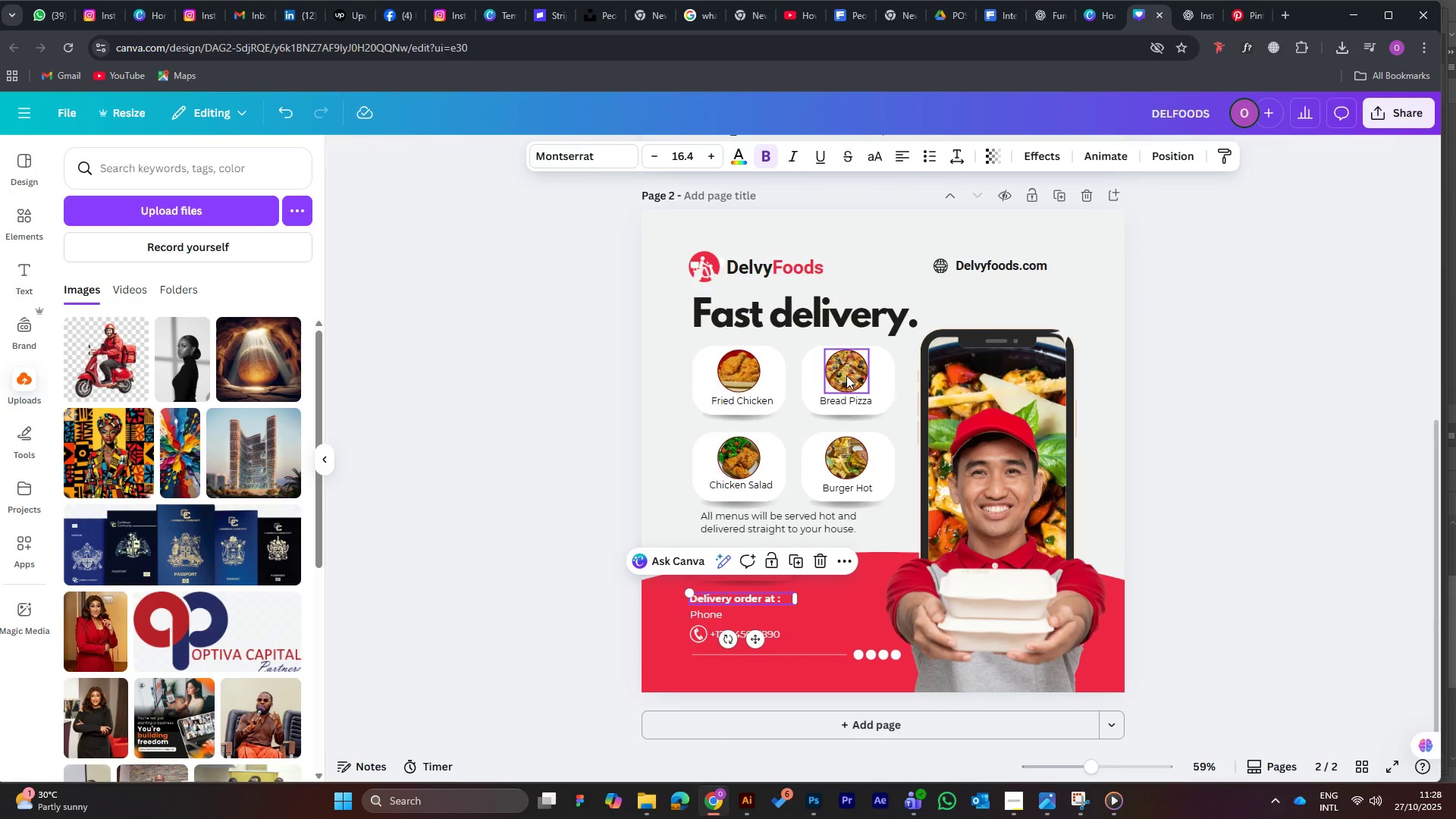 
key(ArrowDown)
 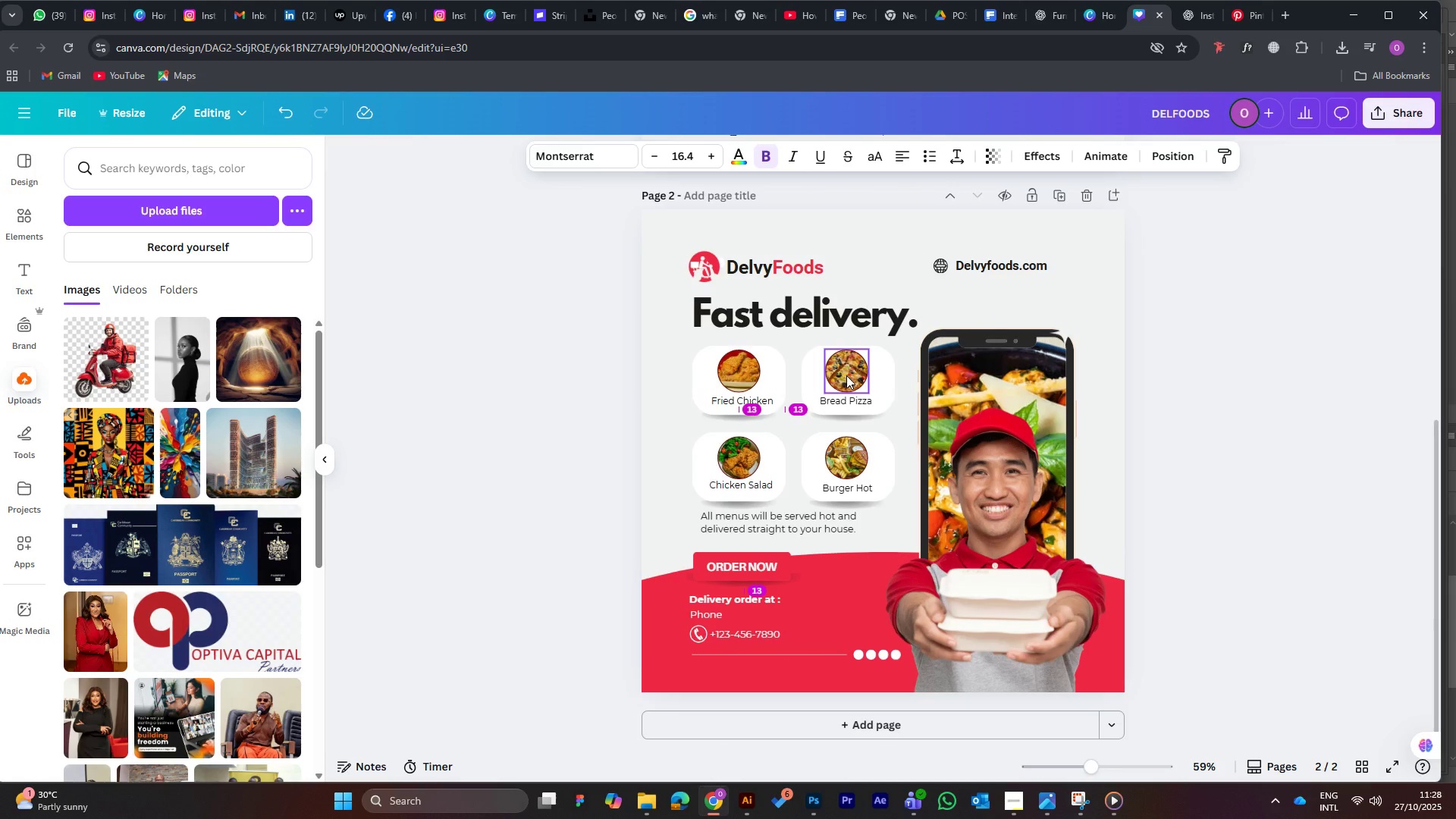 
key(ArrowDown)
 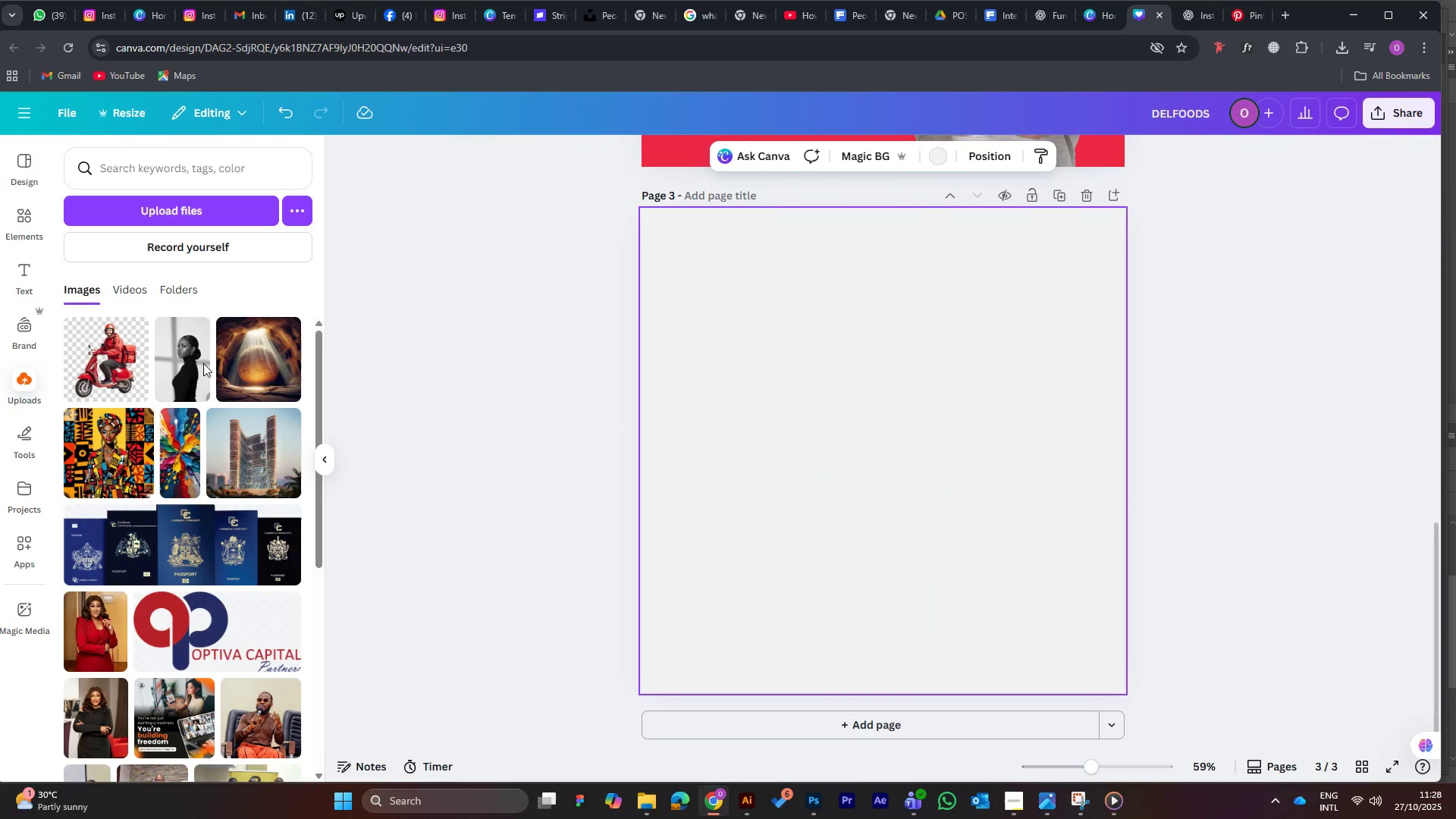 
mouse_move([46, 194])
 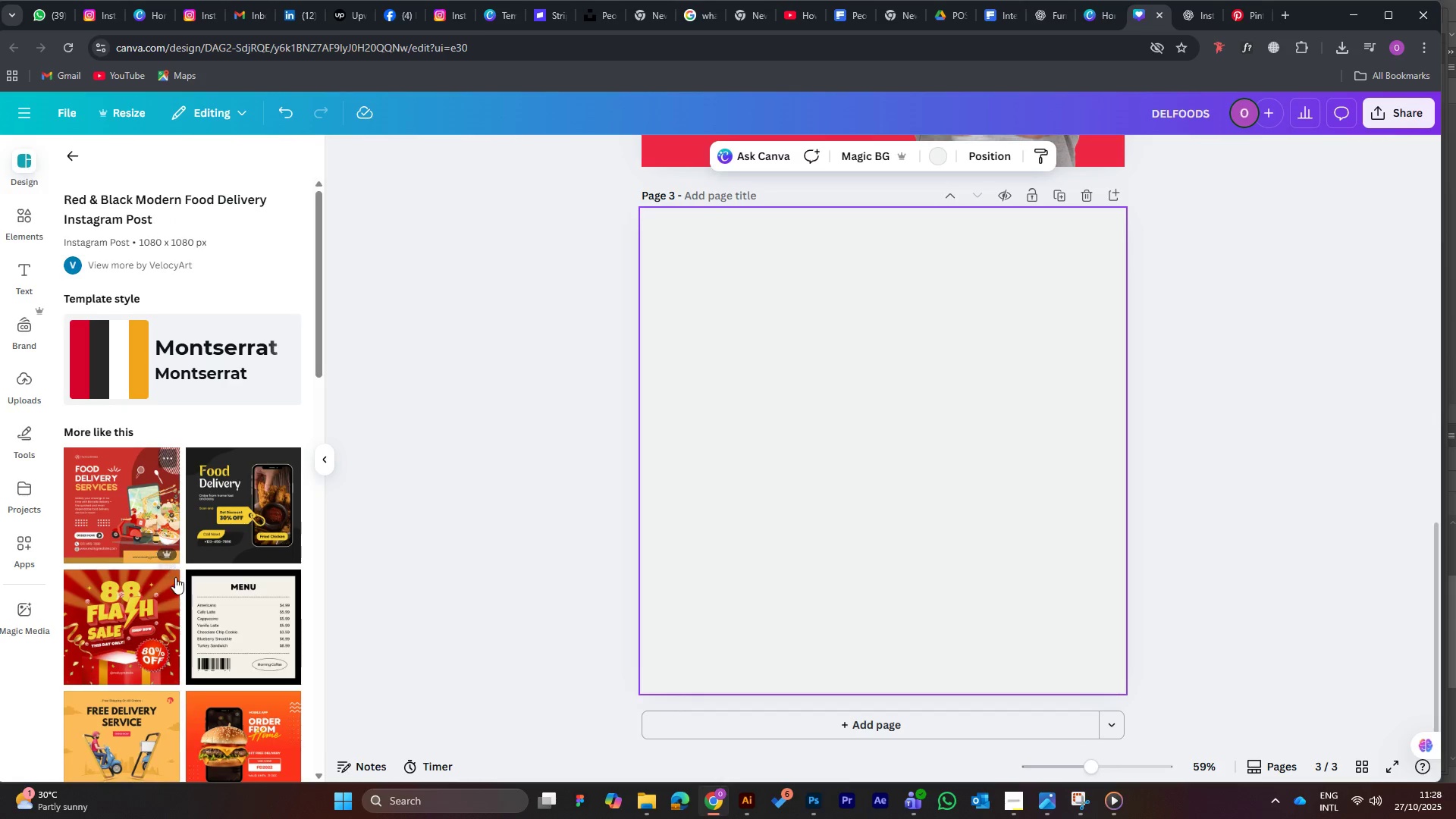 
mouse_move([234, 624])
 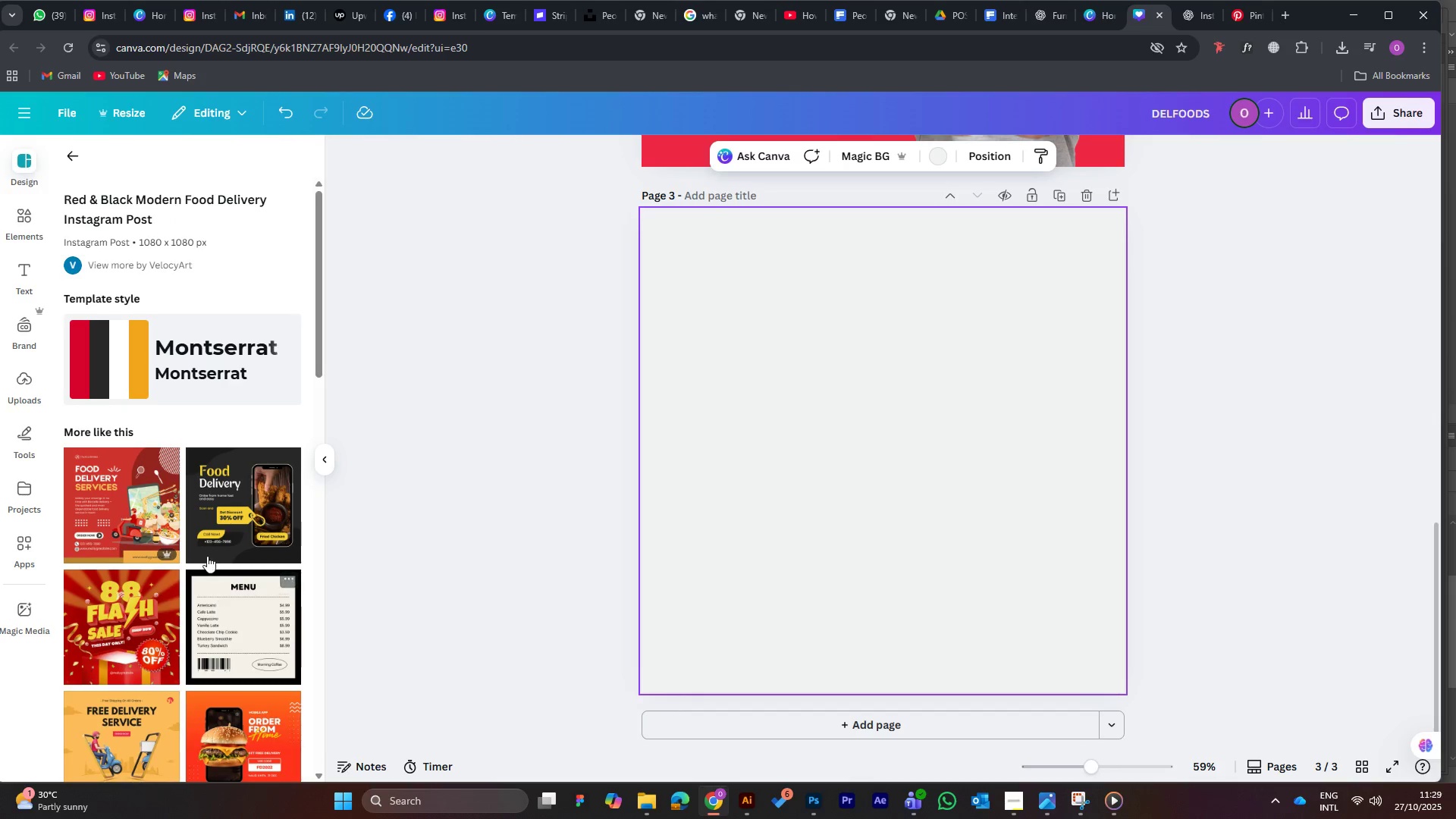 
scroll: coordinate [202, 544], scroll_direction: down, amount: 7.0
 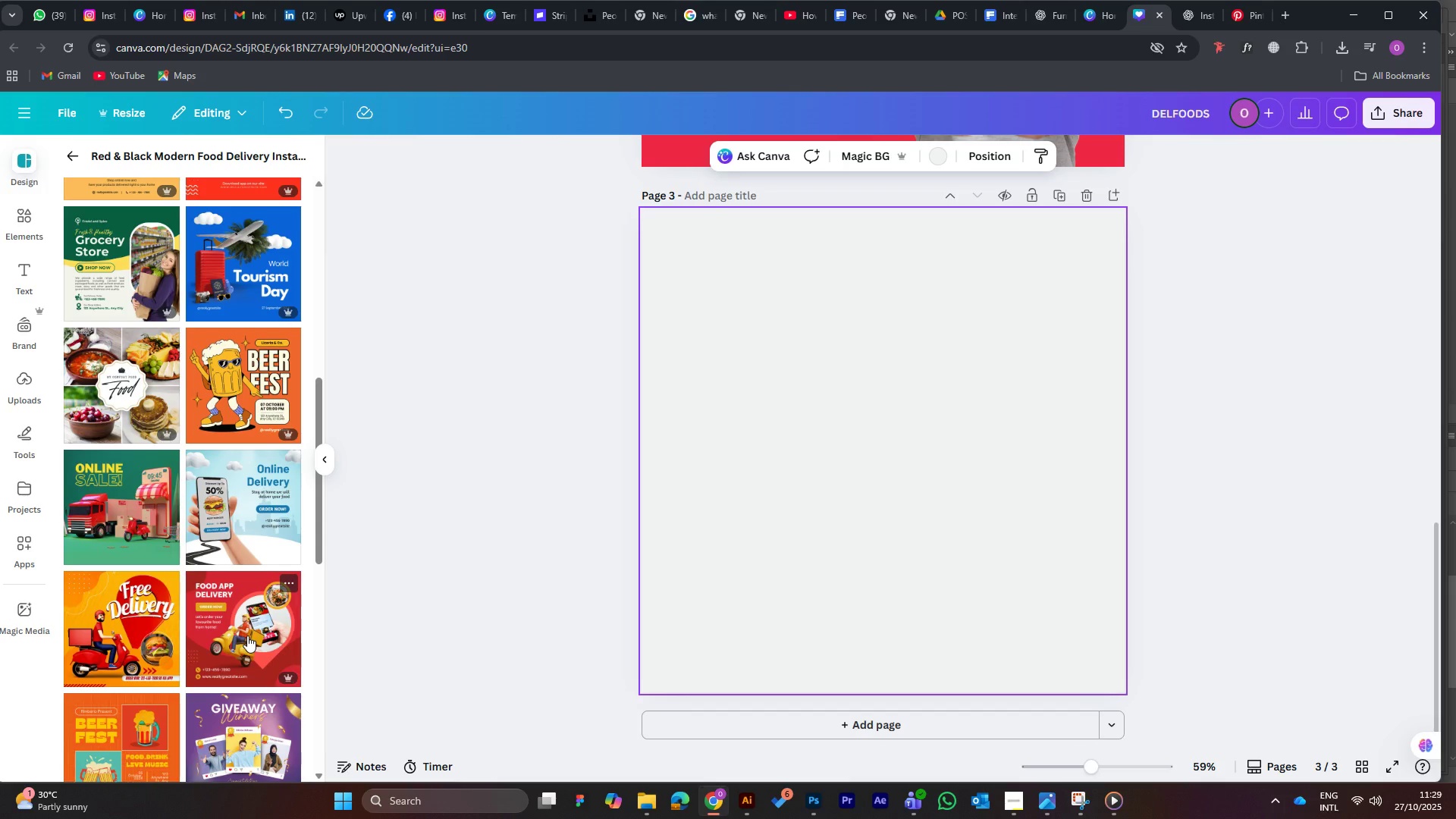 
left_click([247, 635])
 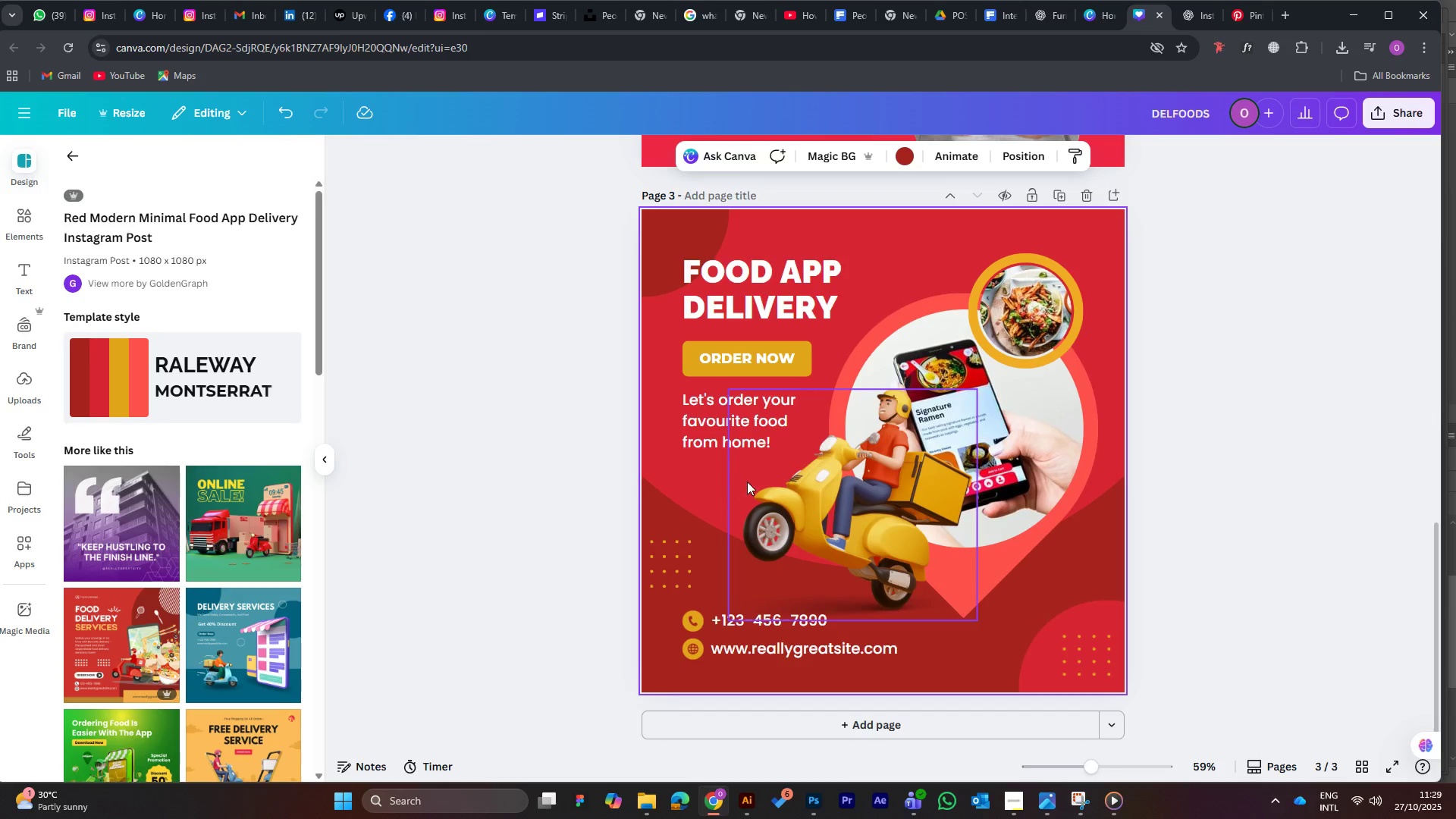 
wait(6.59)
 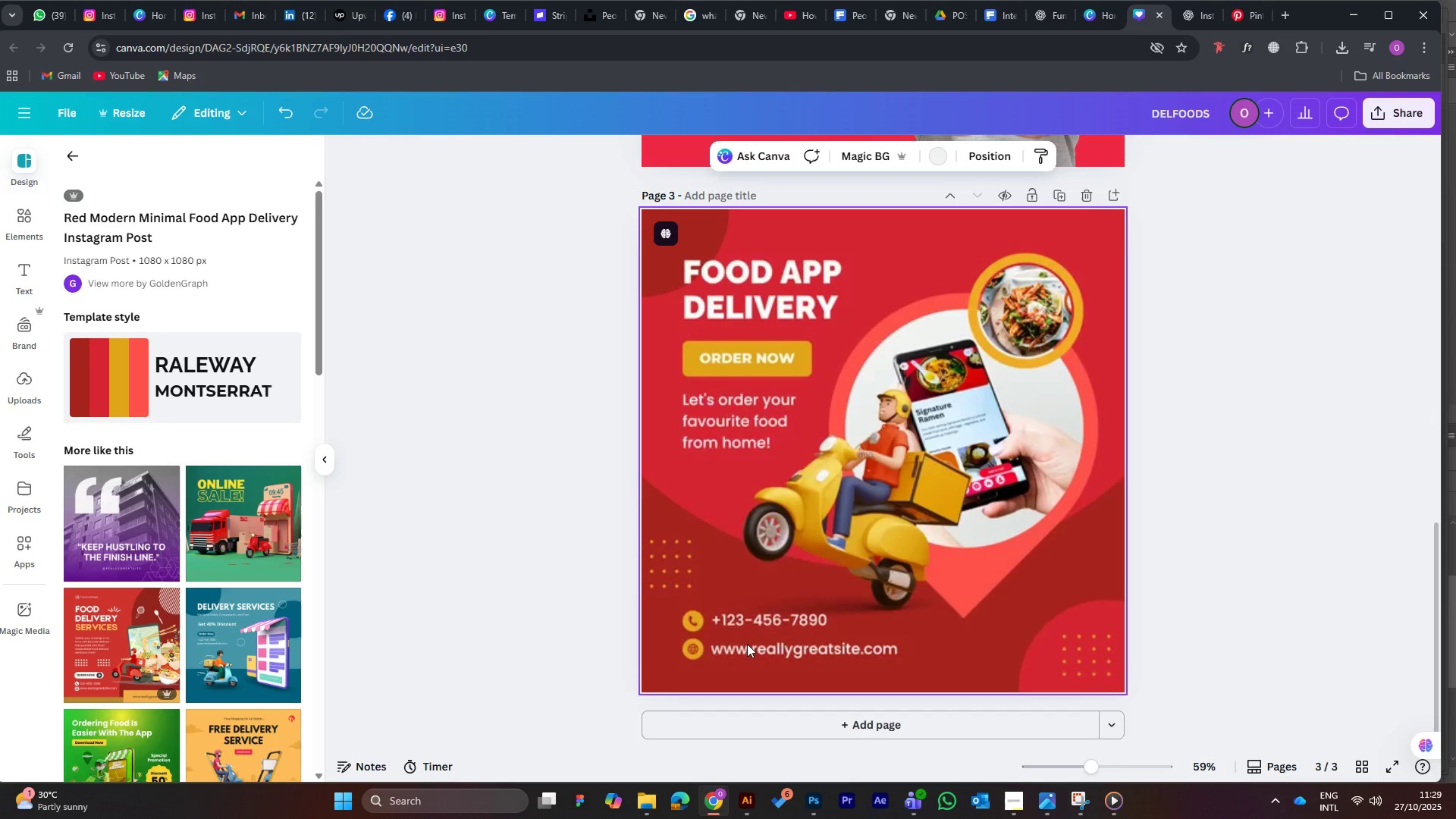 
scroll: coordinate [773, 476], scroll_direction: up, amount: 10.0
 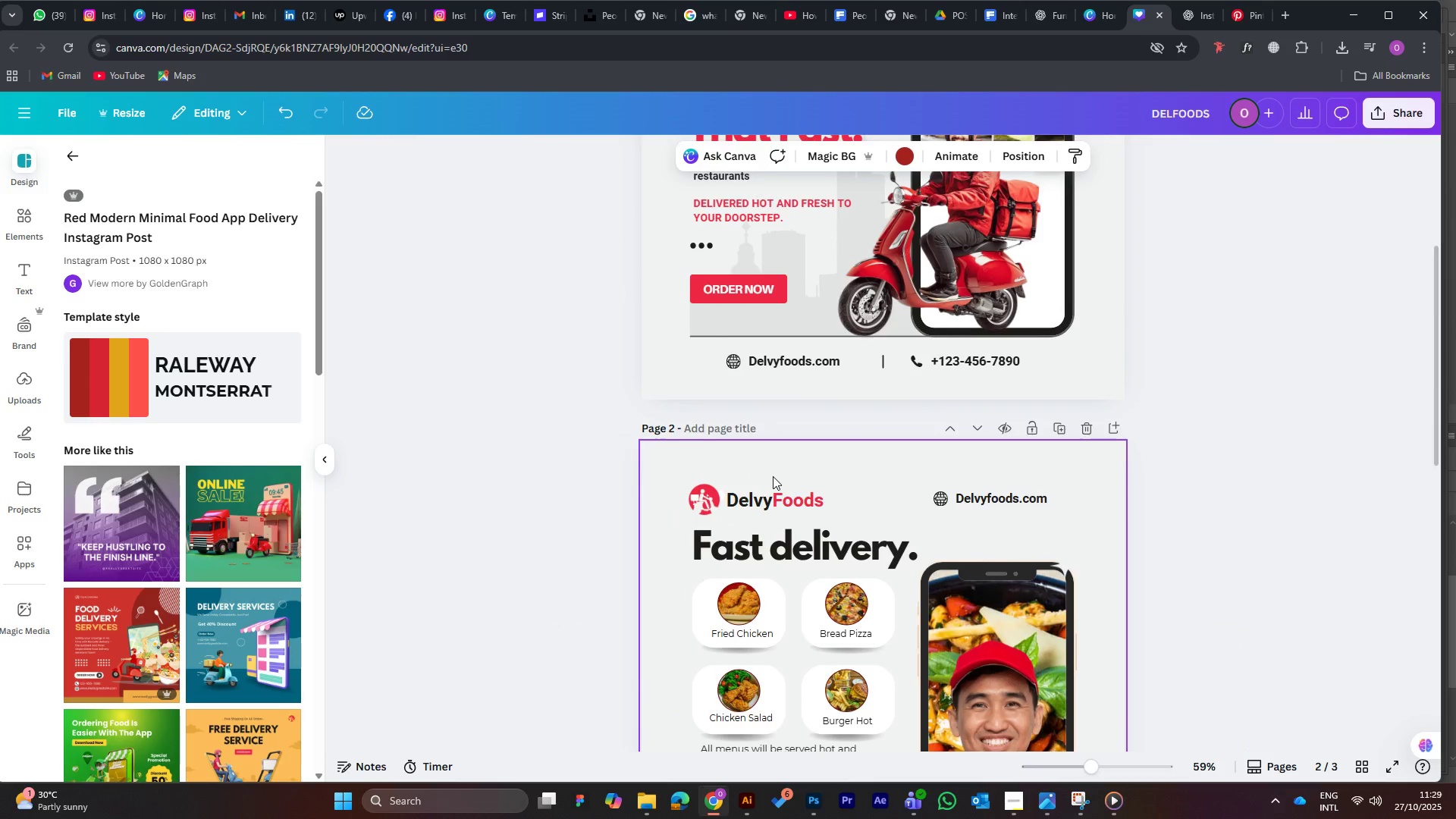 
scroll: coordinate [768, 470], scroll_direction: down, amount: 12.0
 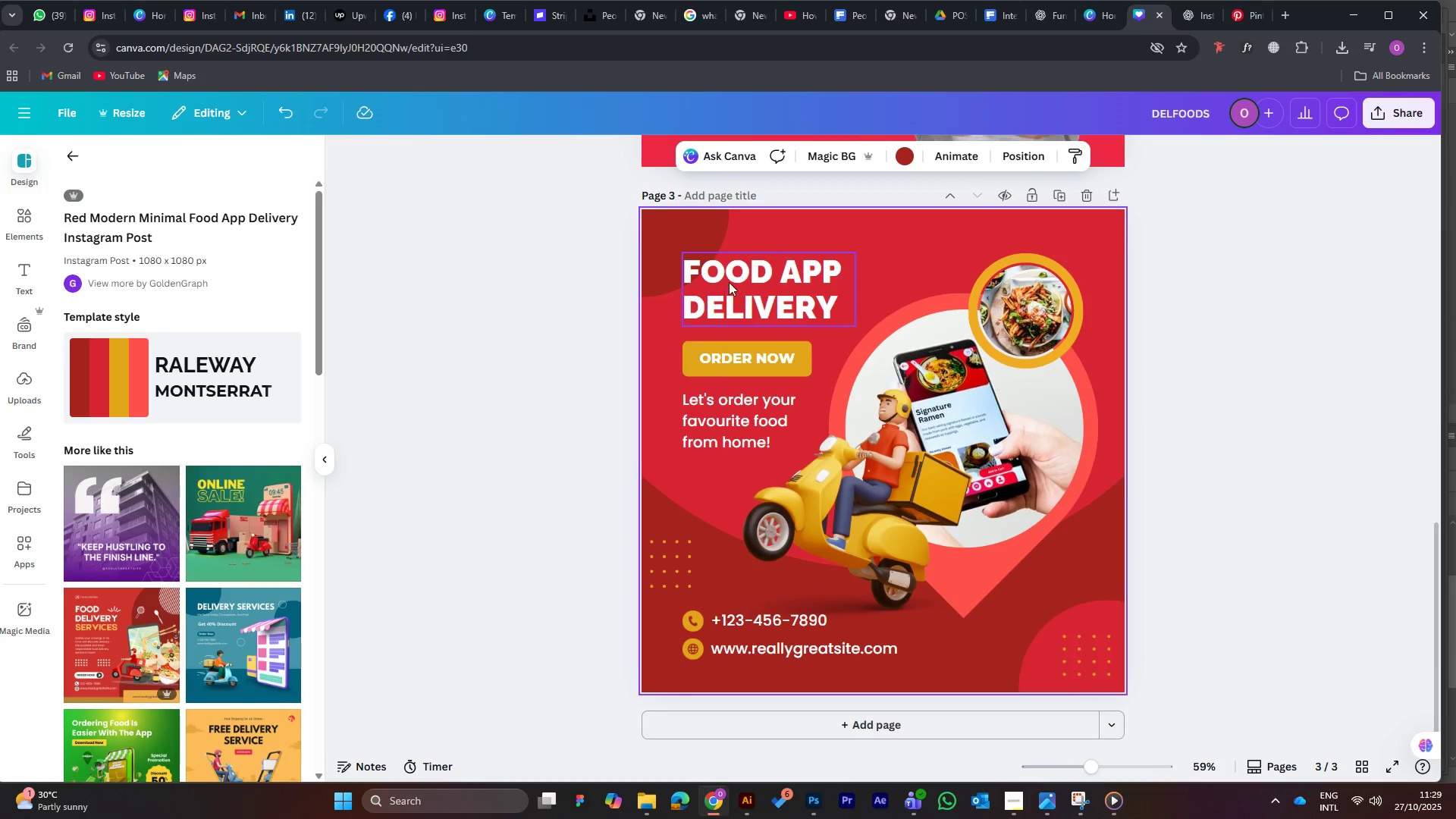 
left_click([731, 280])
 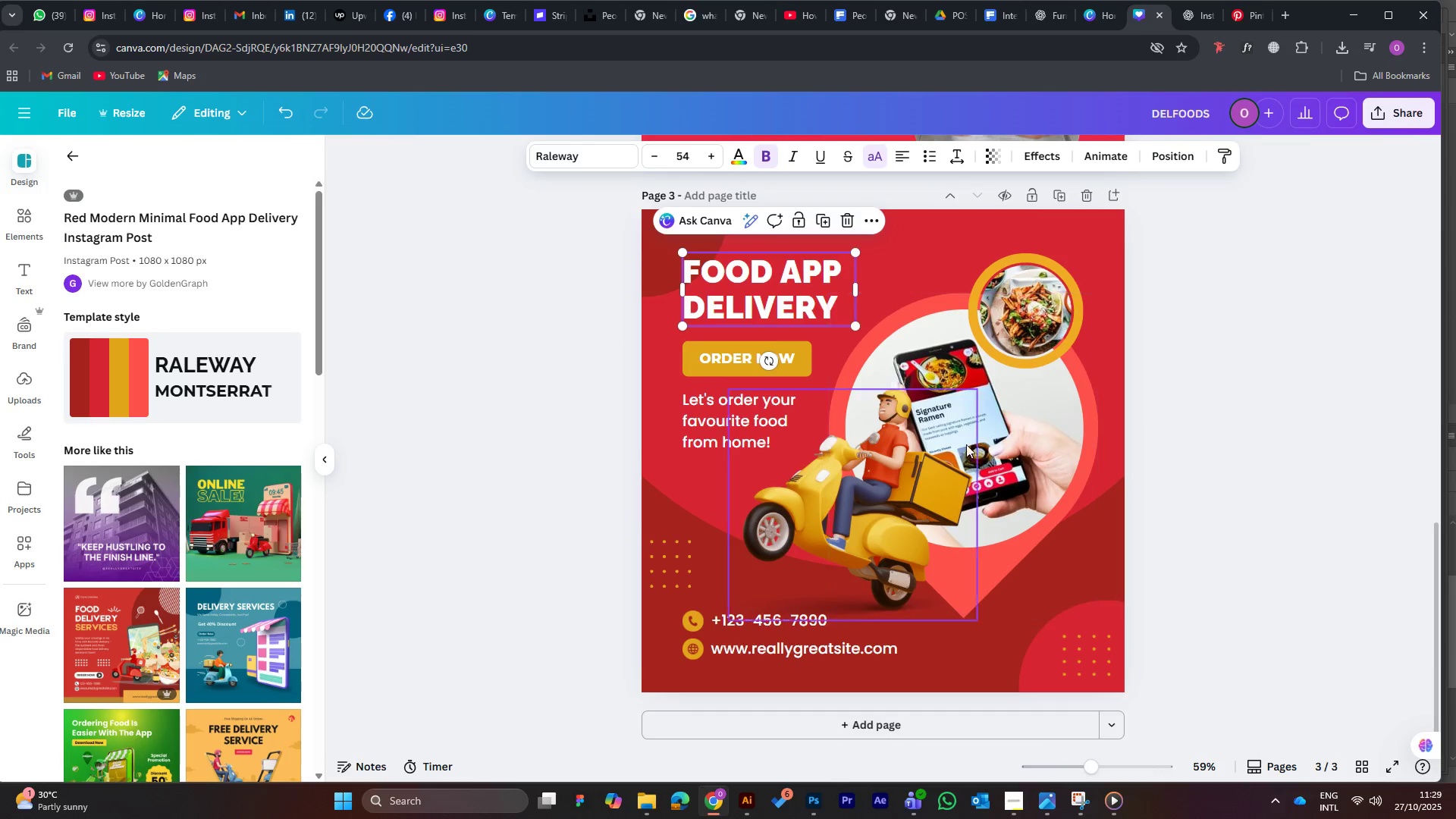 
scroll: coordinate [953, 440], scroll_direction: up, amount: 9.0
 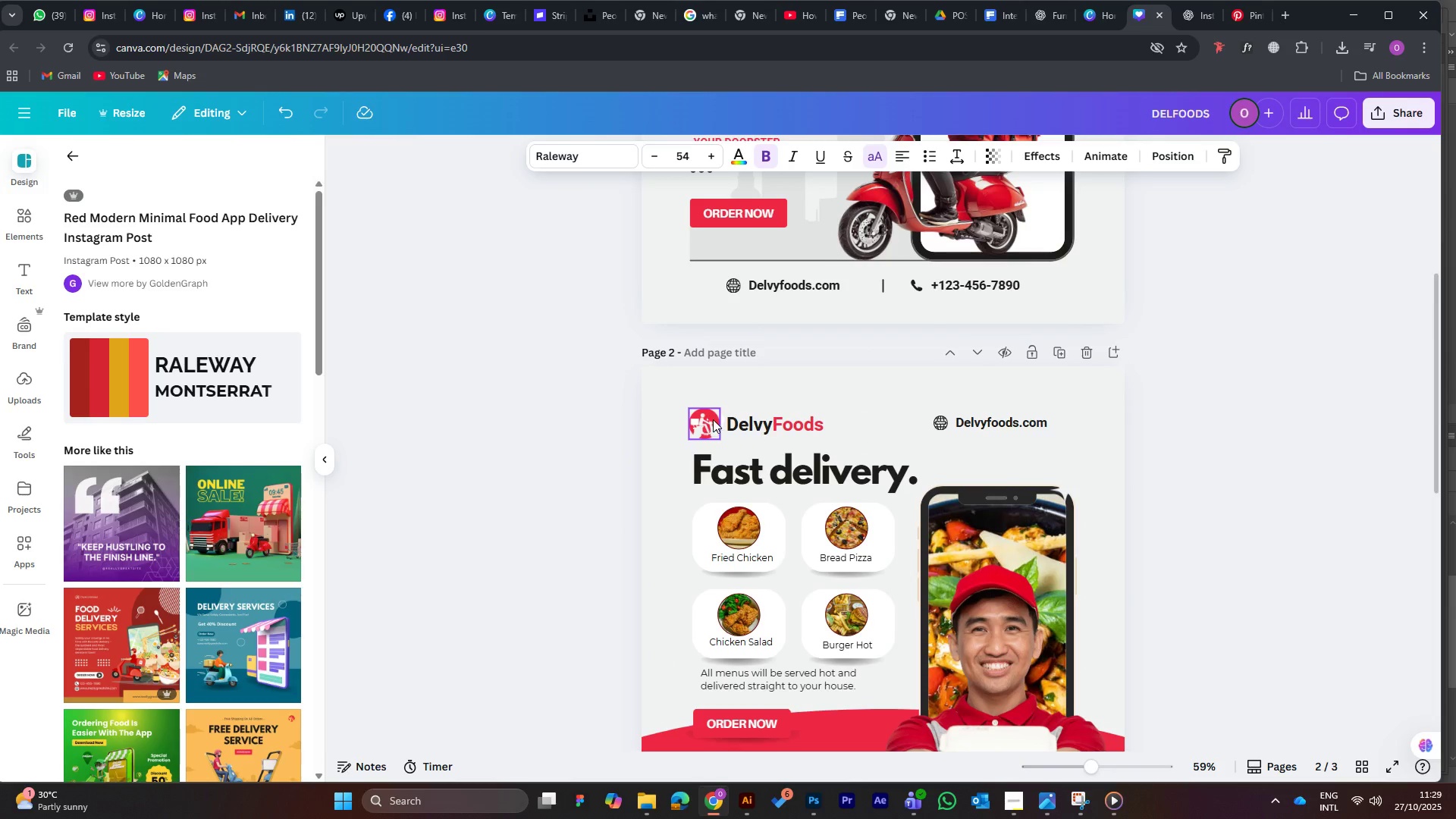 
left_click([712, 419])
 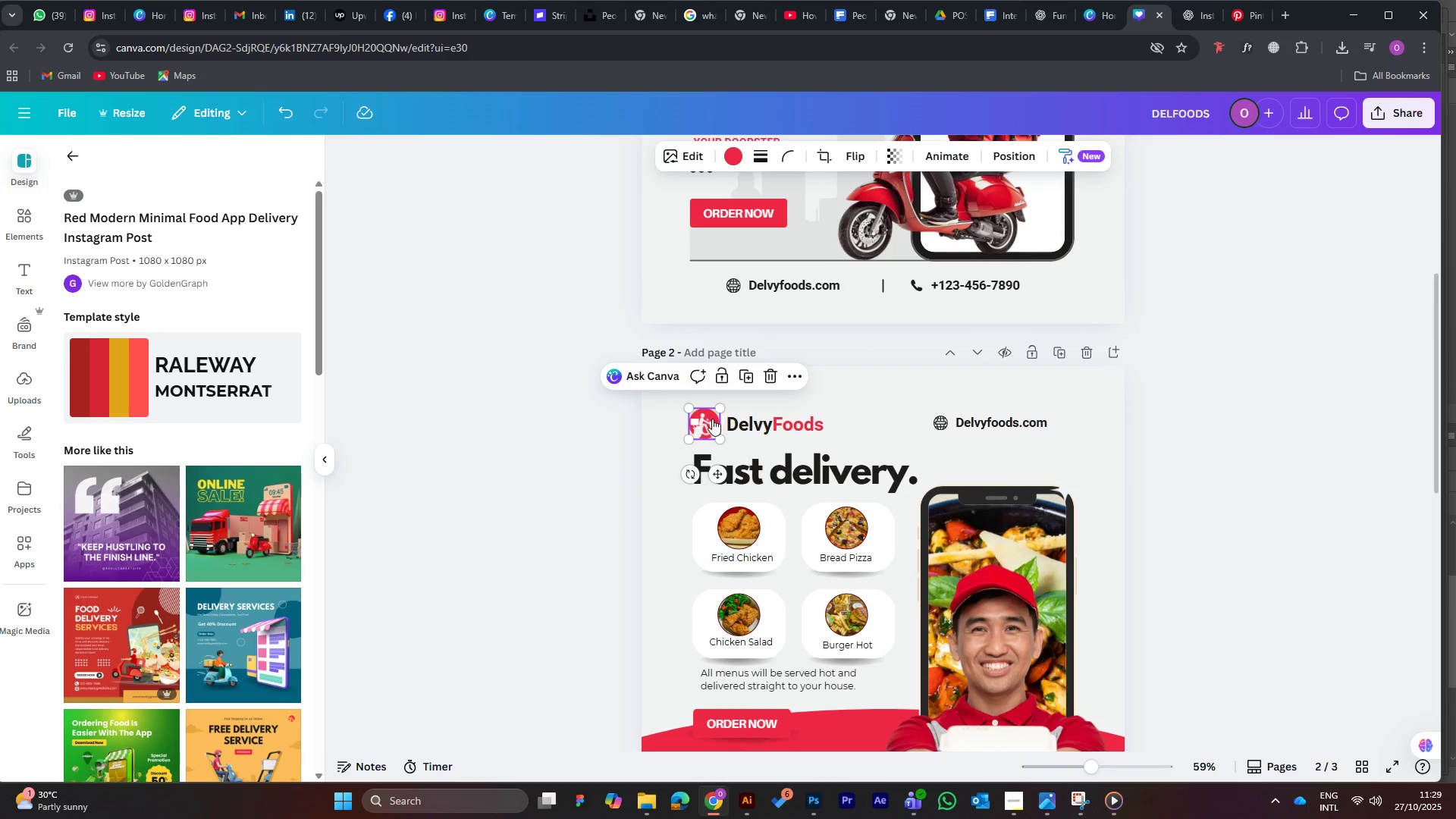 
right_click([712, 419])
 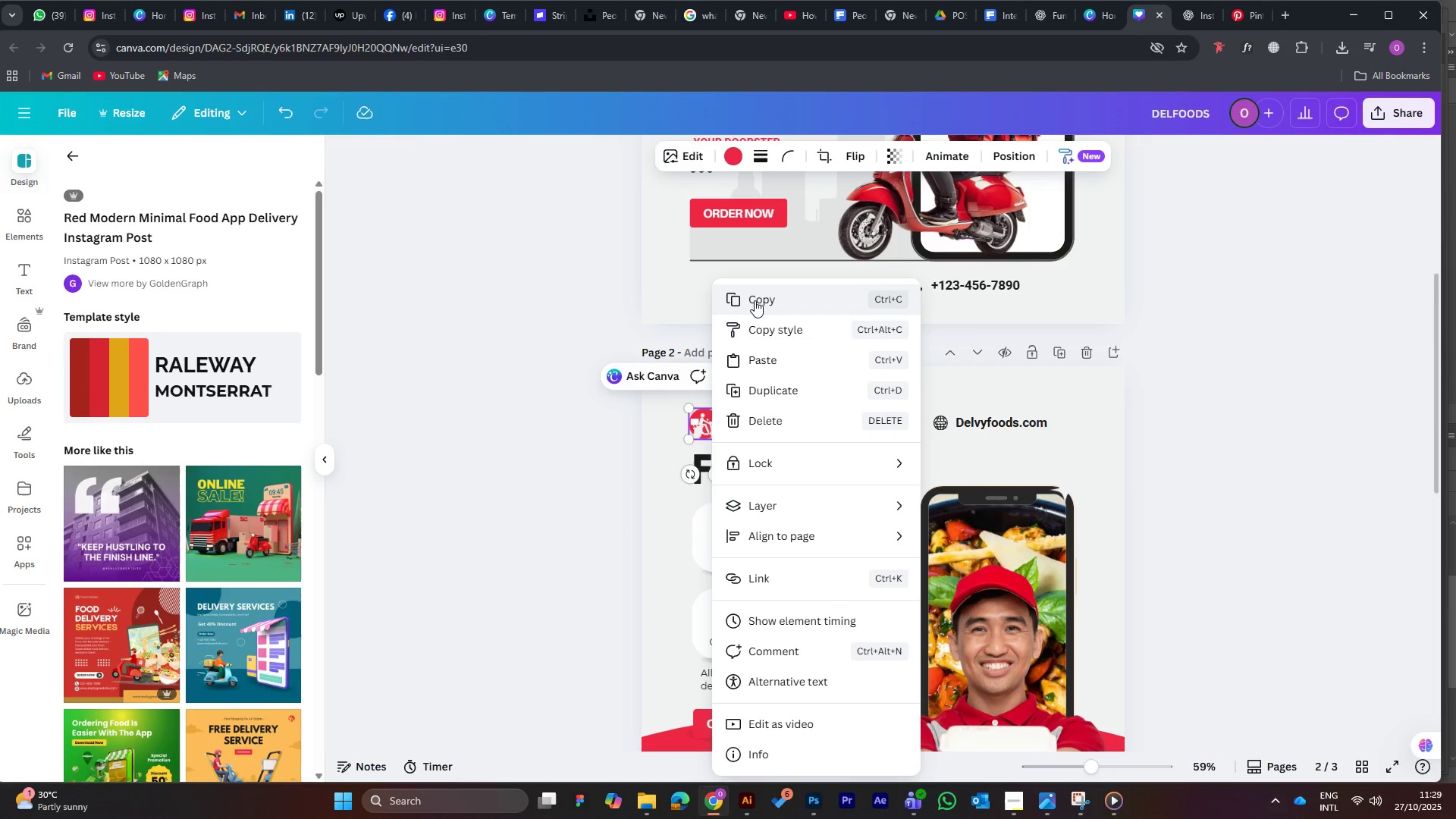 
left_click([755, 300])
 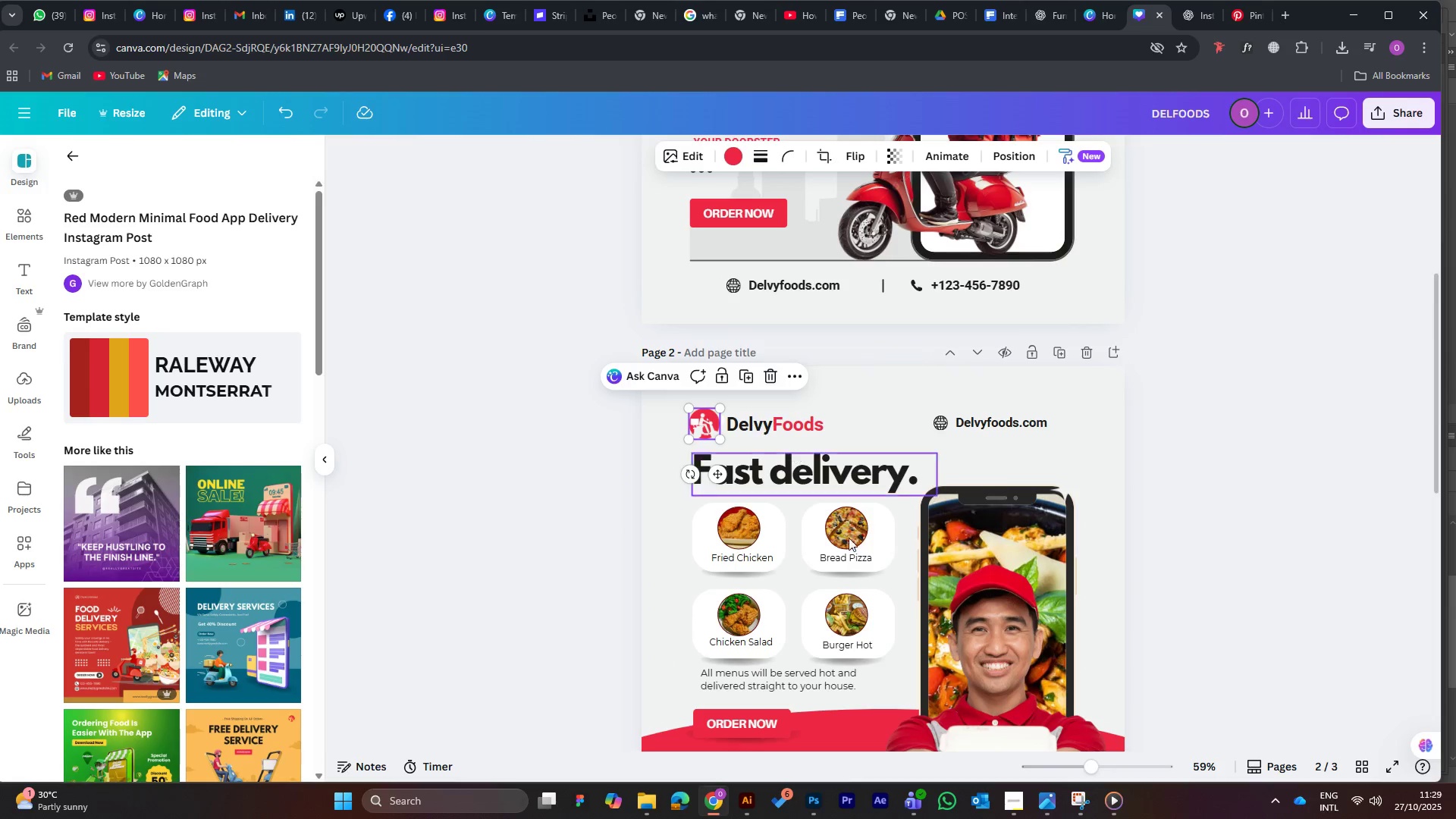 
scroll: coordinate [858, 548], scroll_direction: down, amount: 6.0
 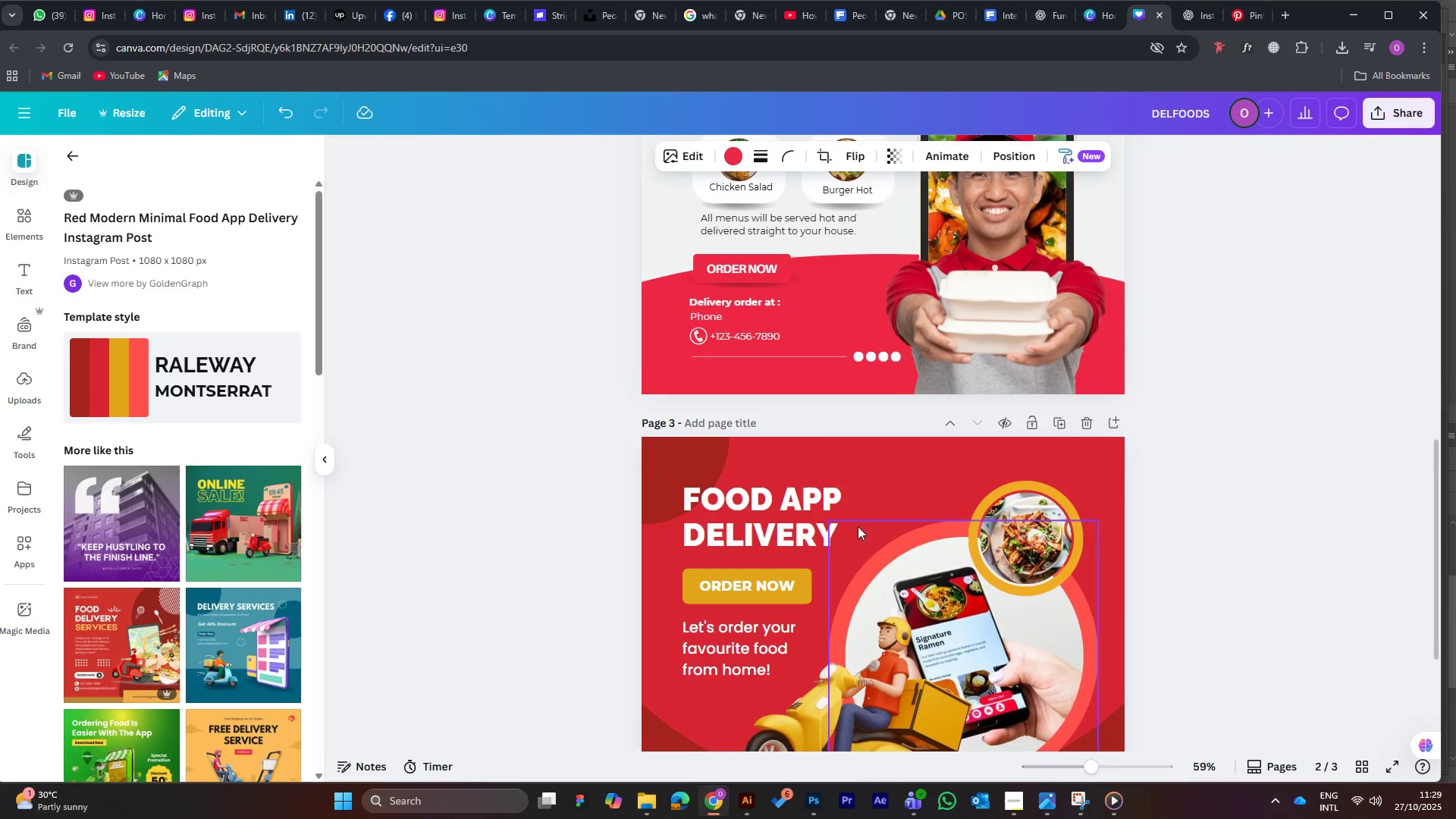 
key(Control+V)
 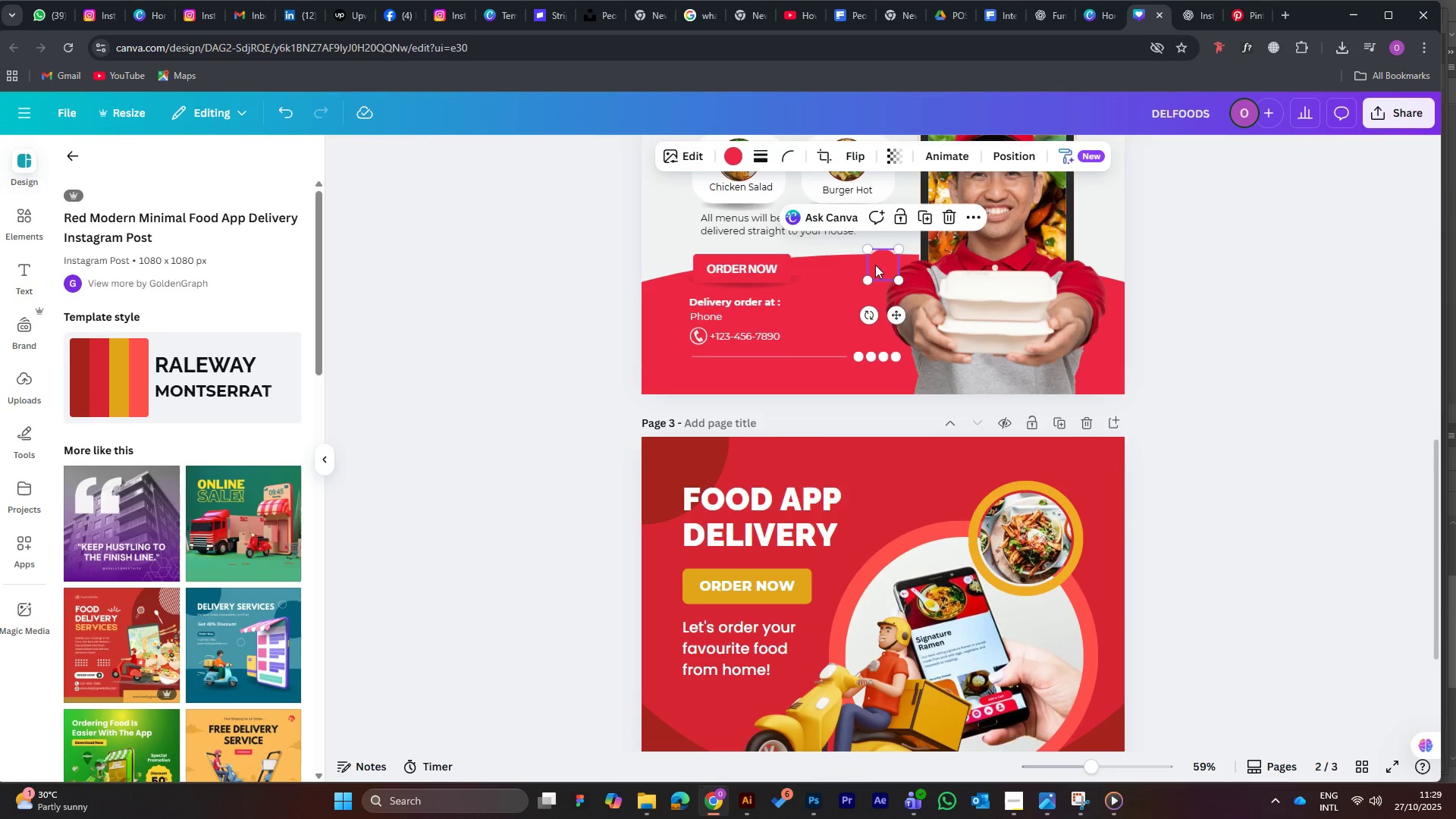 
left_click_drag(start_coordinate=[881, 263], to_coordinate=[922, 480])
 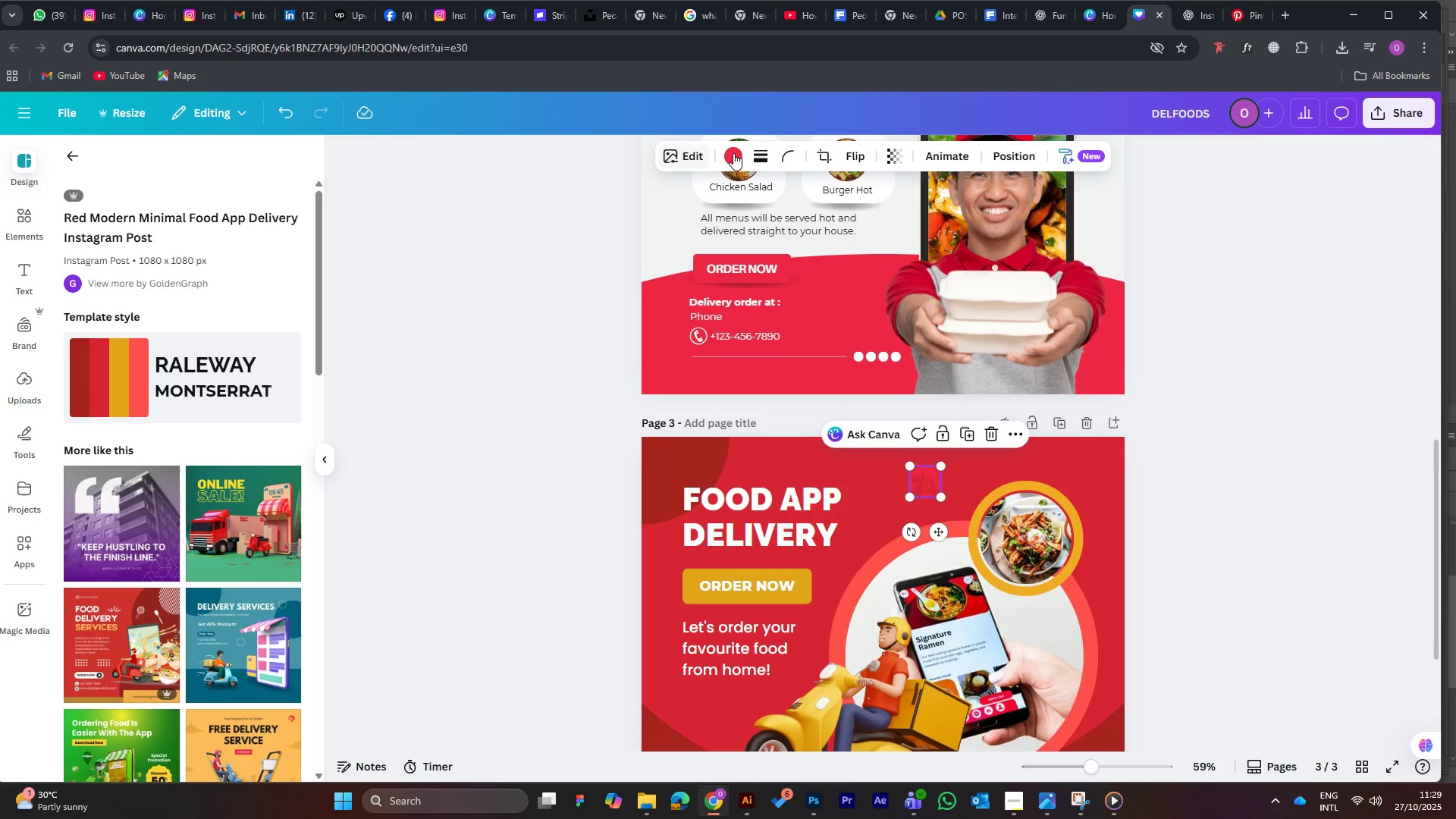 
left_click([742, 154])
 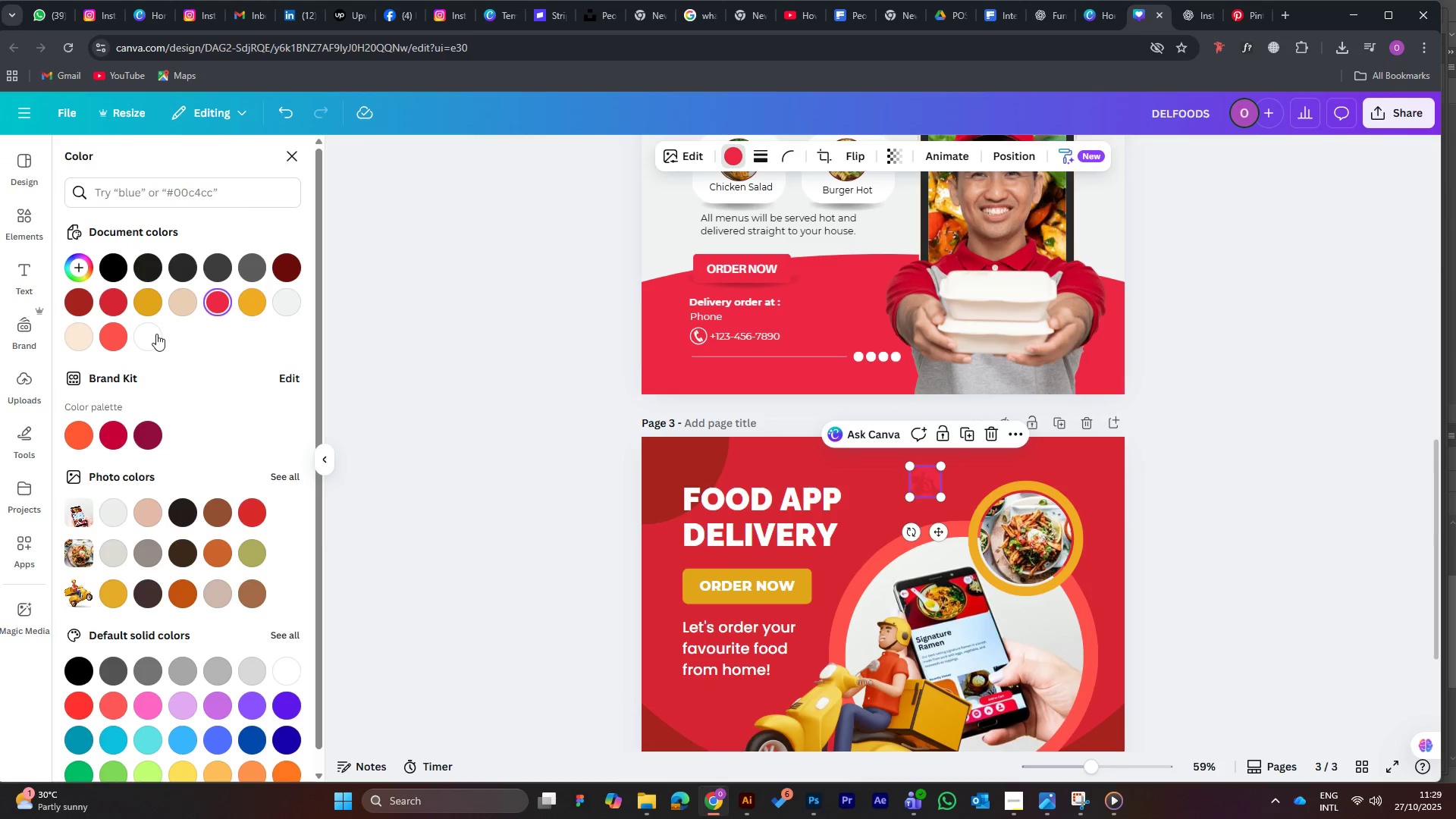 
left_click([155, 334])
 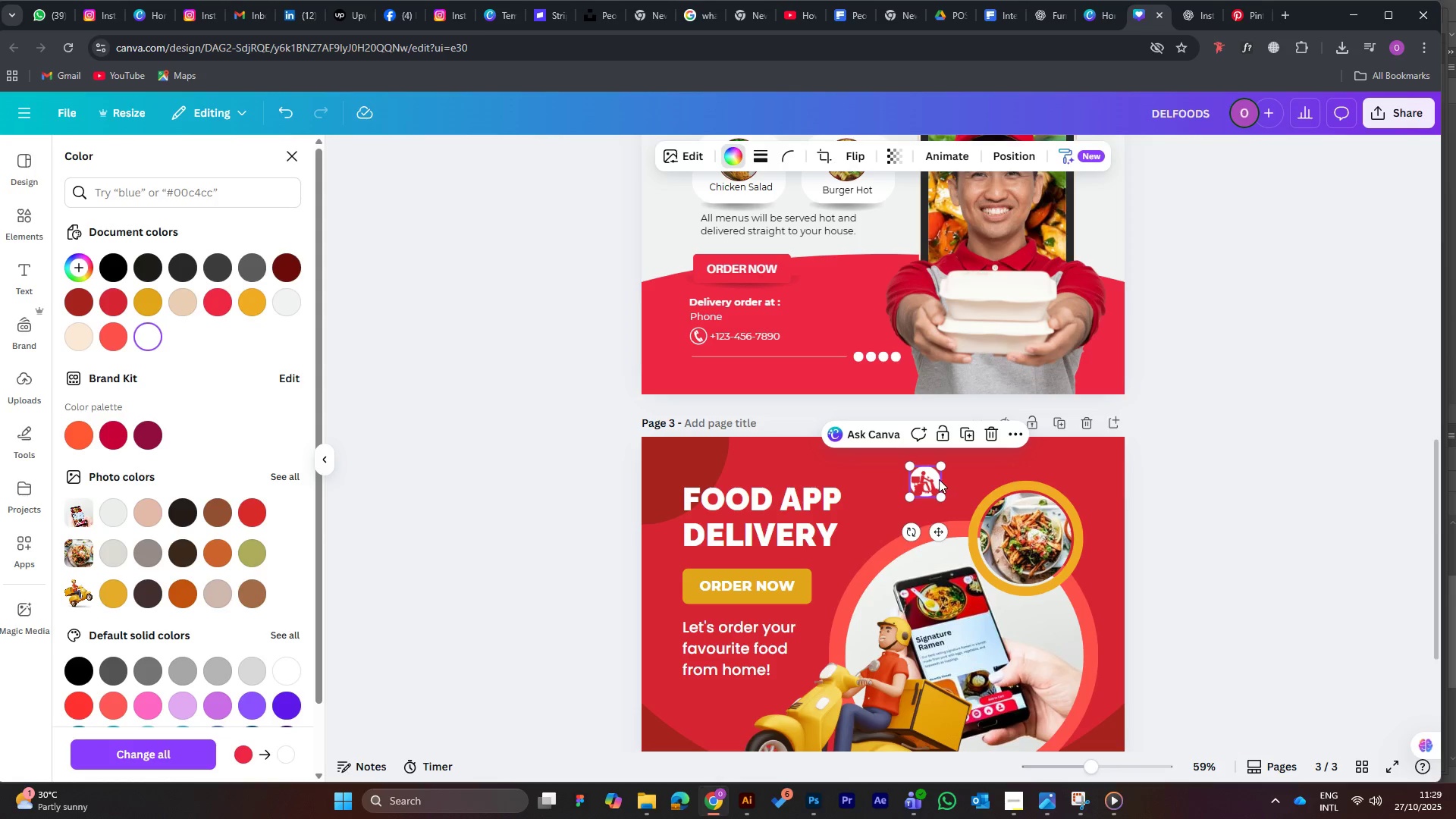 
left_click_drag(start_coordinate=[928, 476], to_coordinate=[696, 468])
 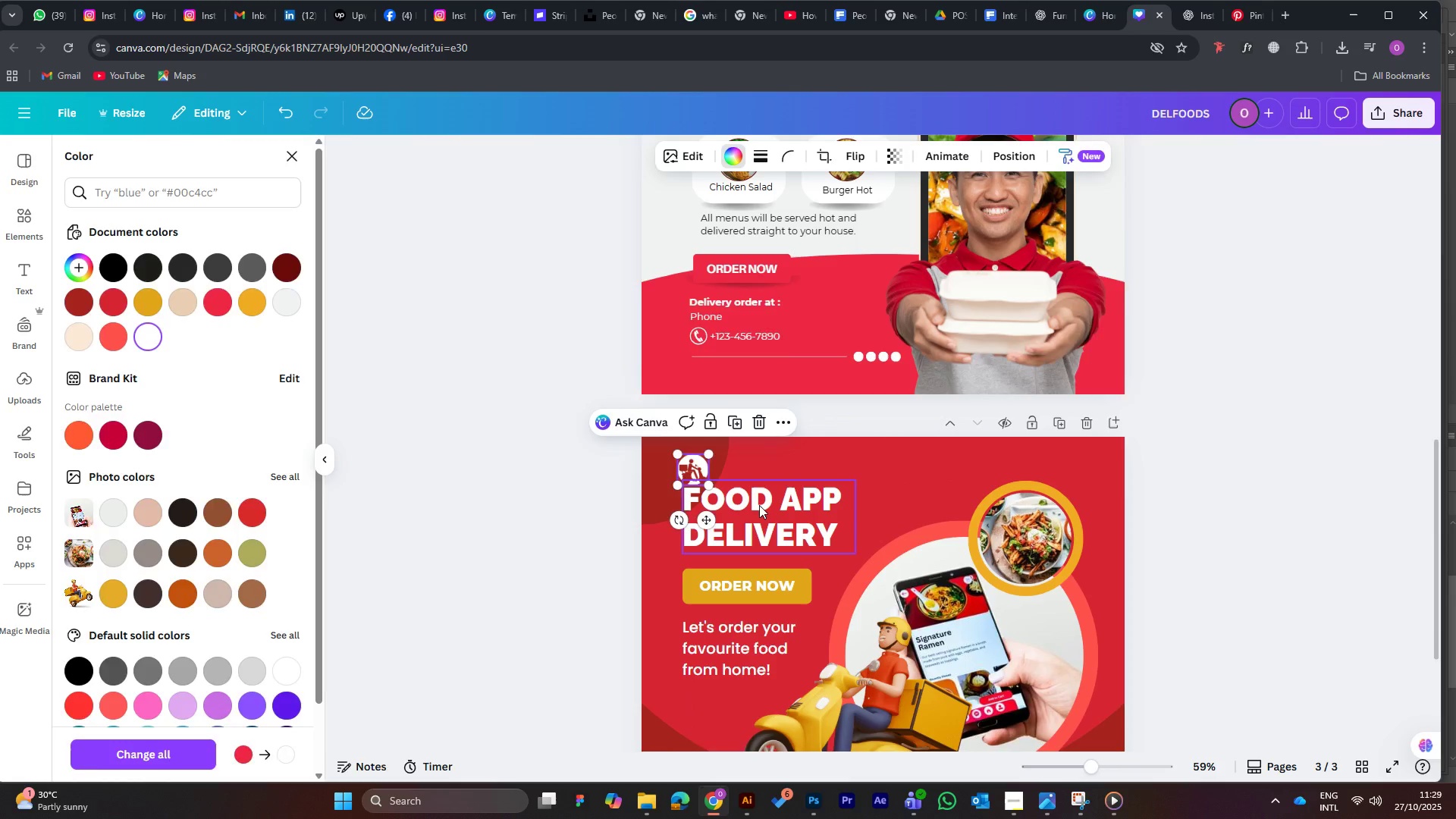 
left_click_drag(start_coordinate=[759, 505], to_coordinate=[754, 518])
 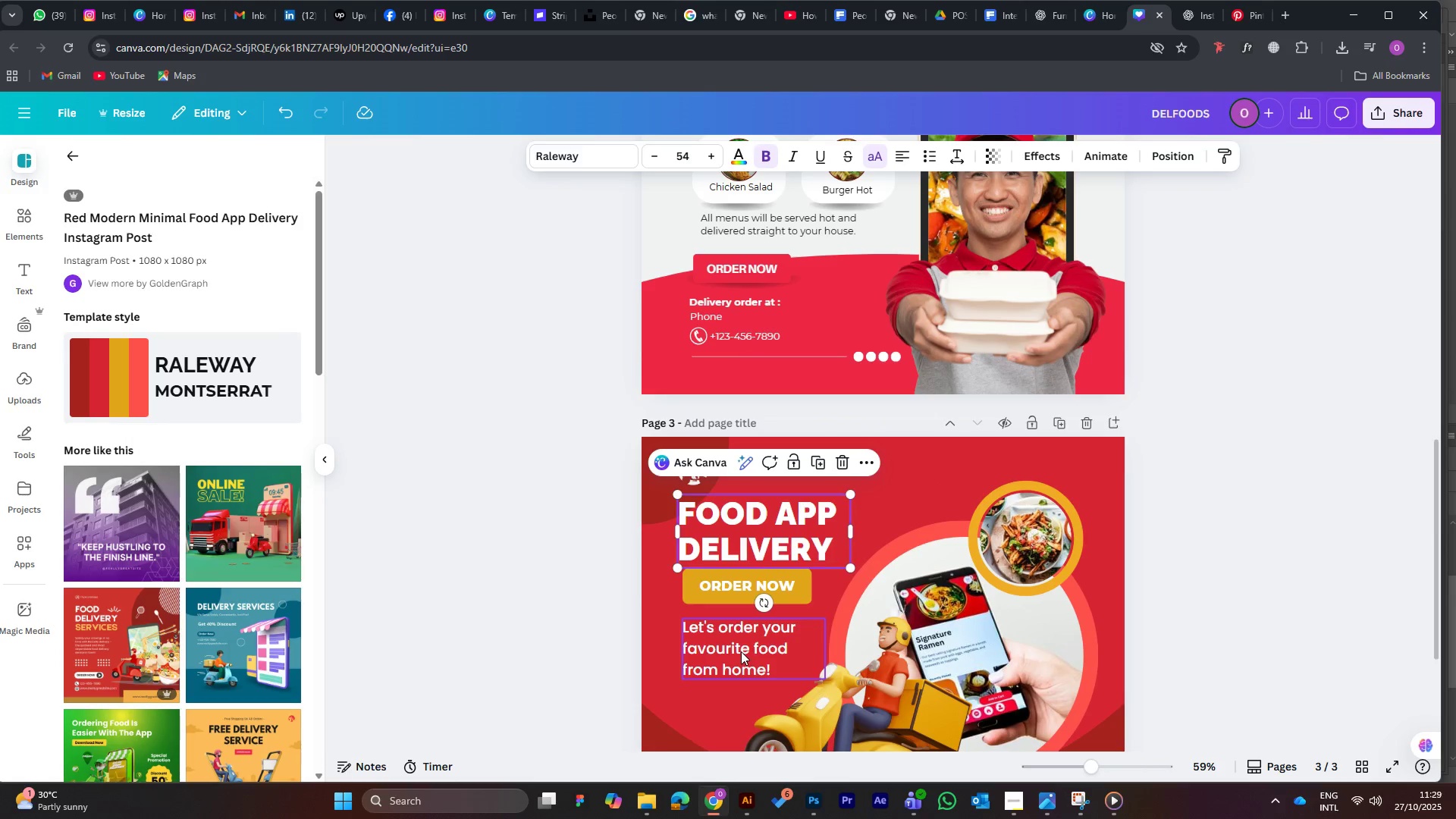 
left_click_drag(start_coordinate=[741, 651], to_coordinate=[742, 670])
 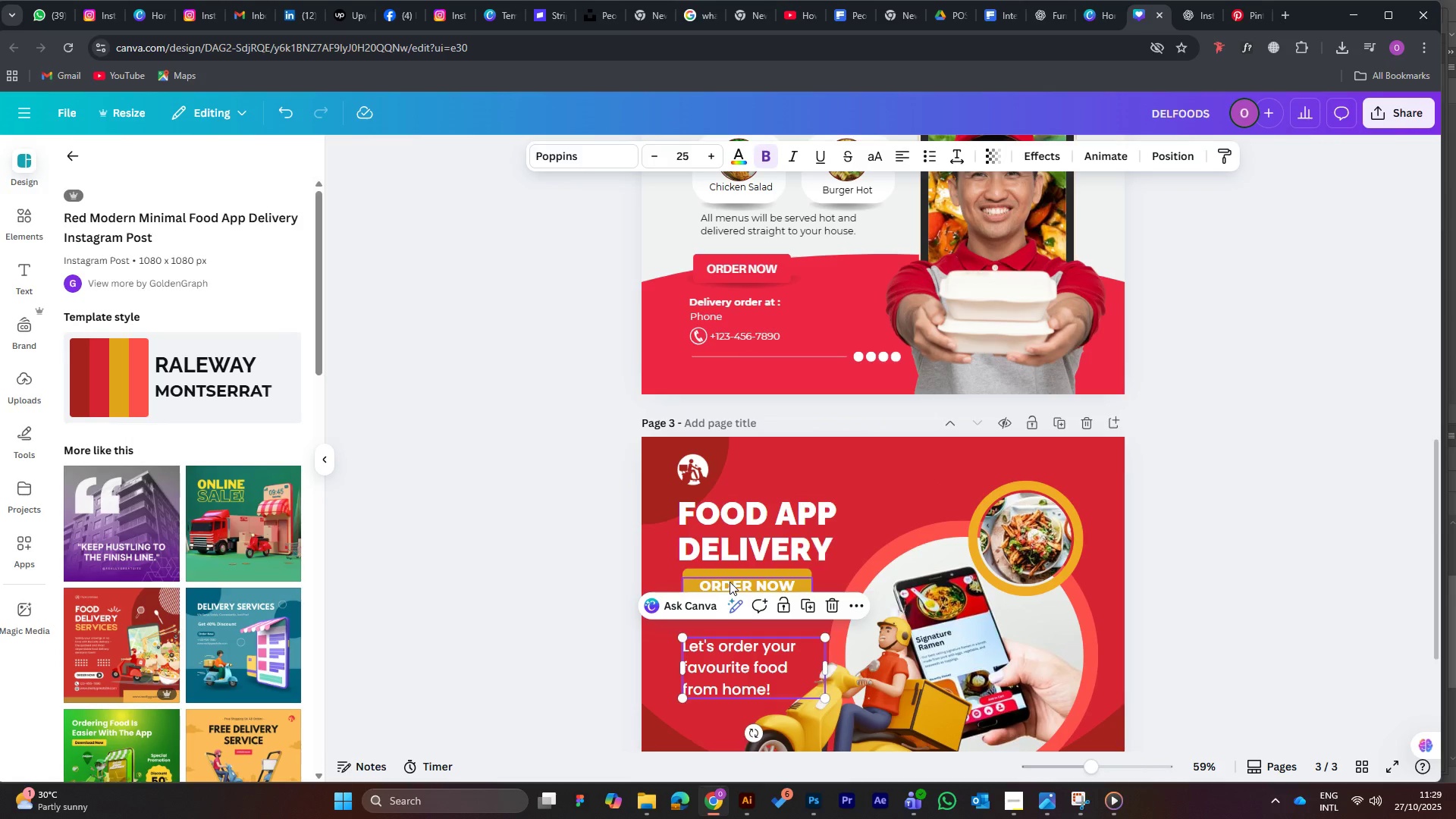 
left_click([730, 582])
 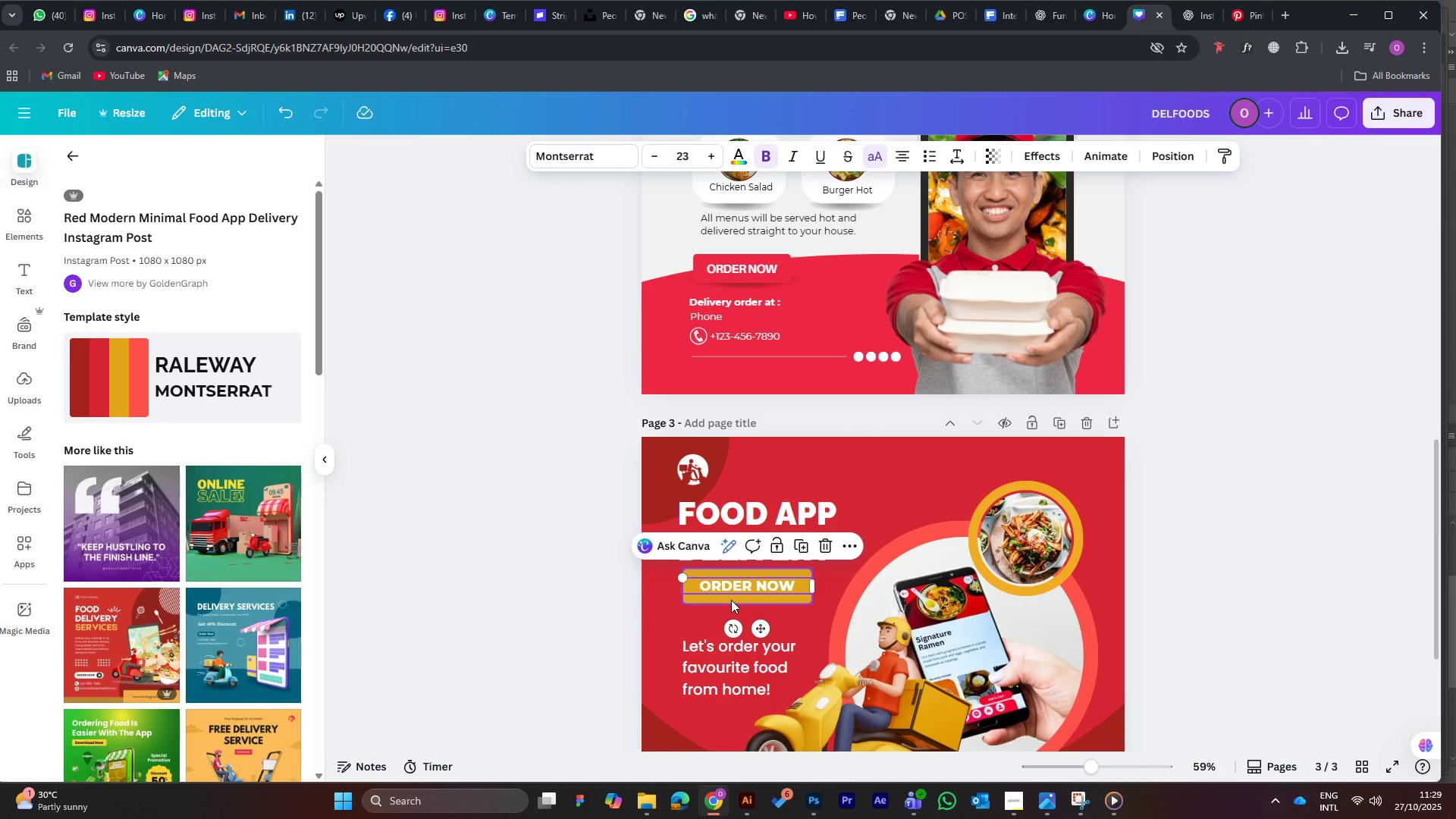 
hold_key(key=ShiftLeft, duration=0.55)
left_click([731, 600])
 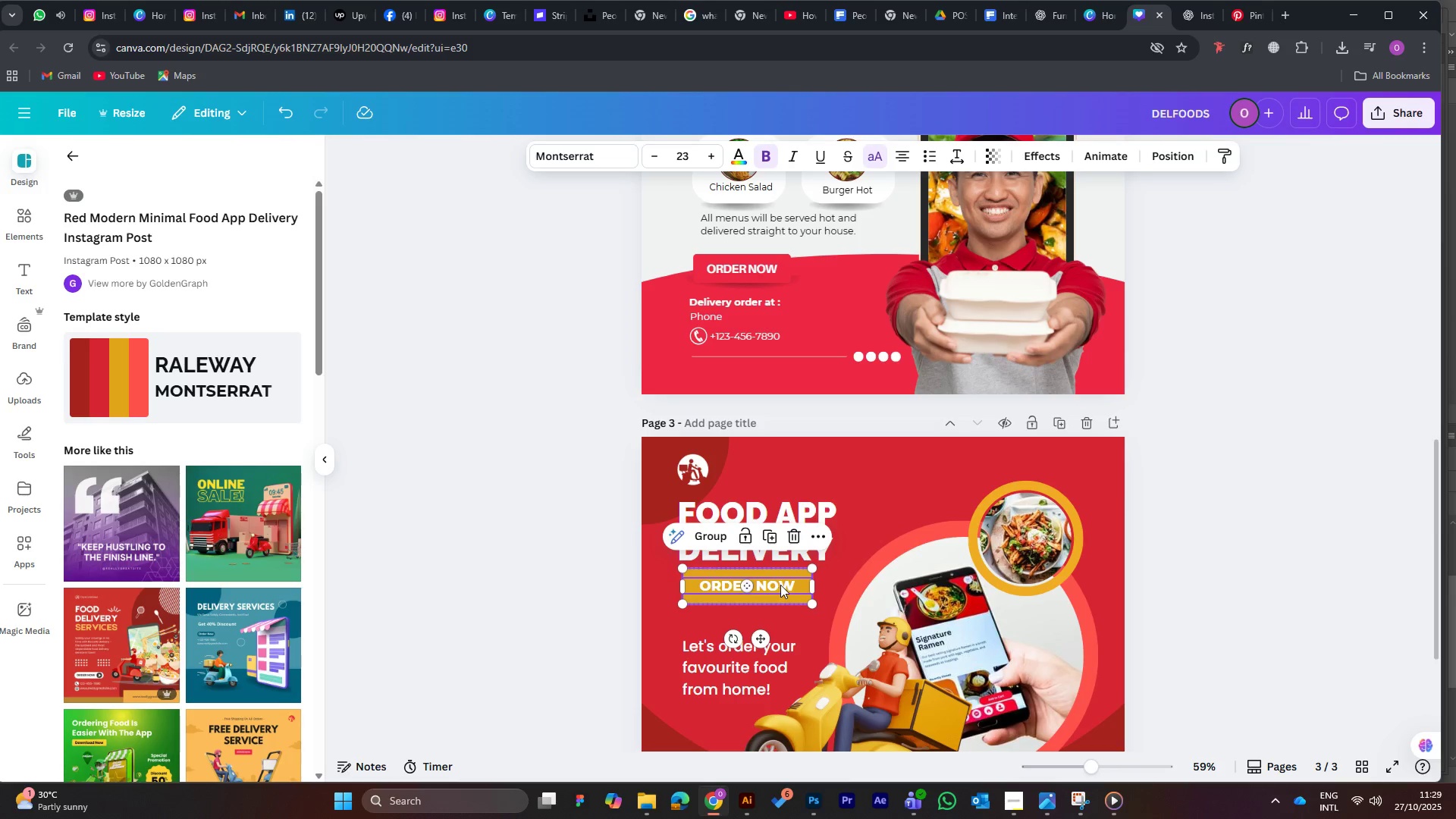 
left_click_drag(start_coordinate=[780, 585], to_coordinate=[783, 599])
 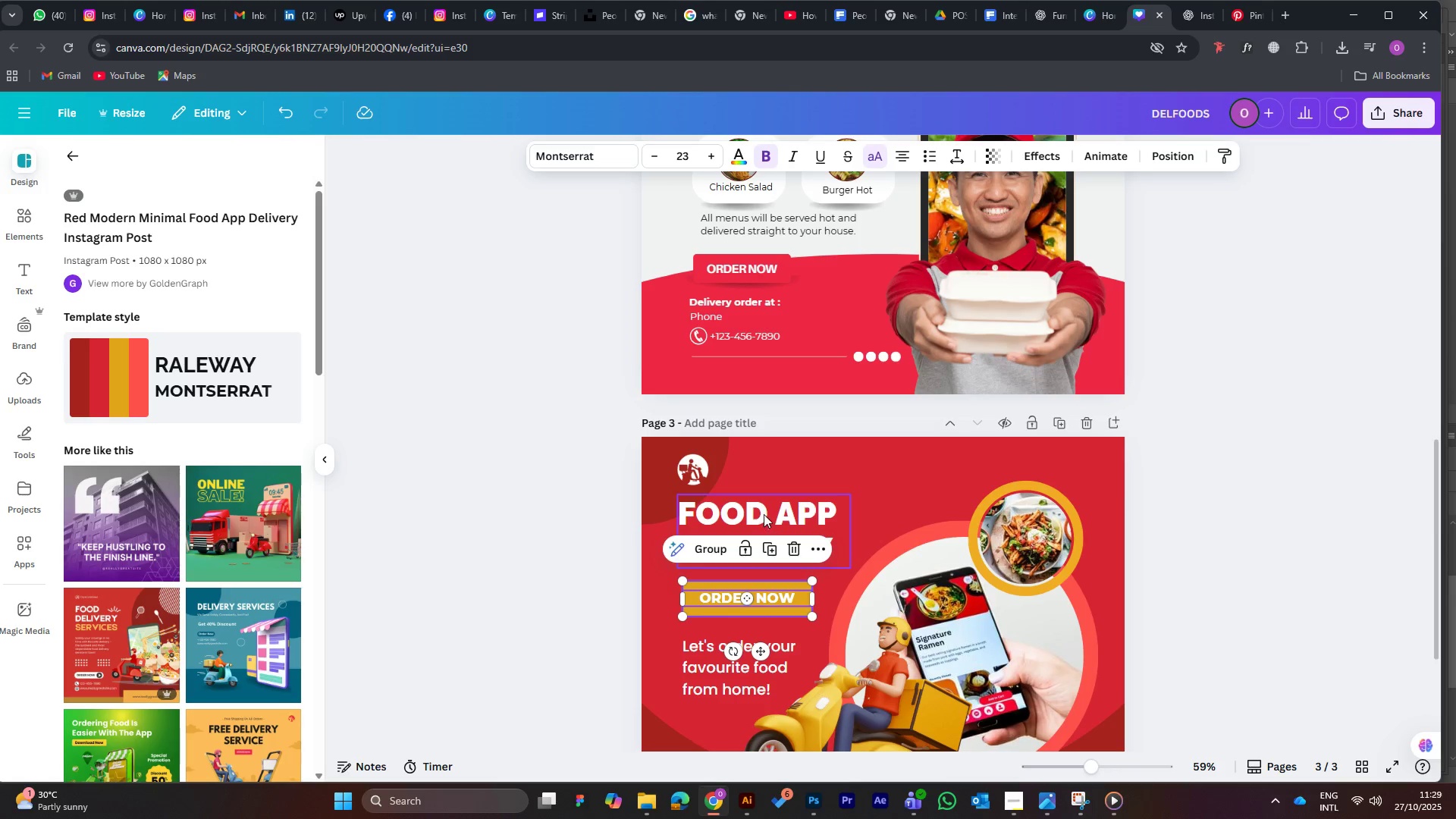 
left_click_drag(start_coordinate=[764, 514], to_coordinate=[768, 530])
 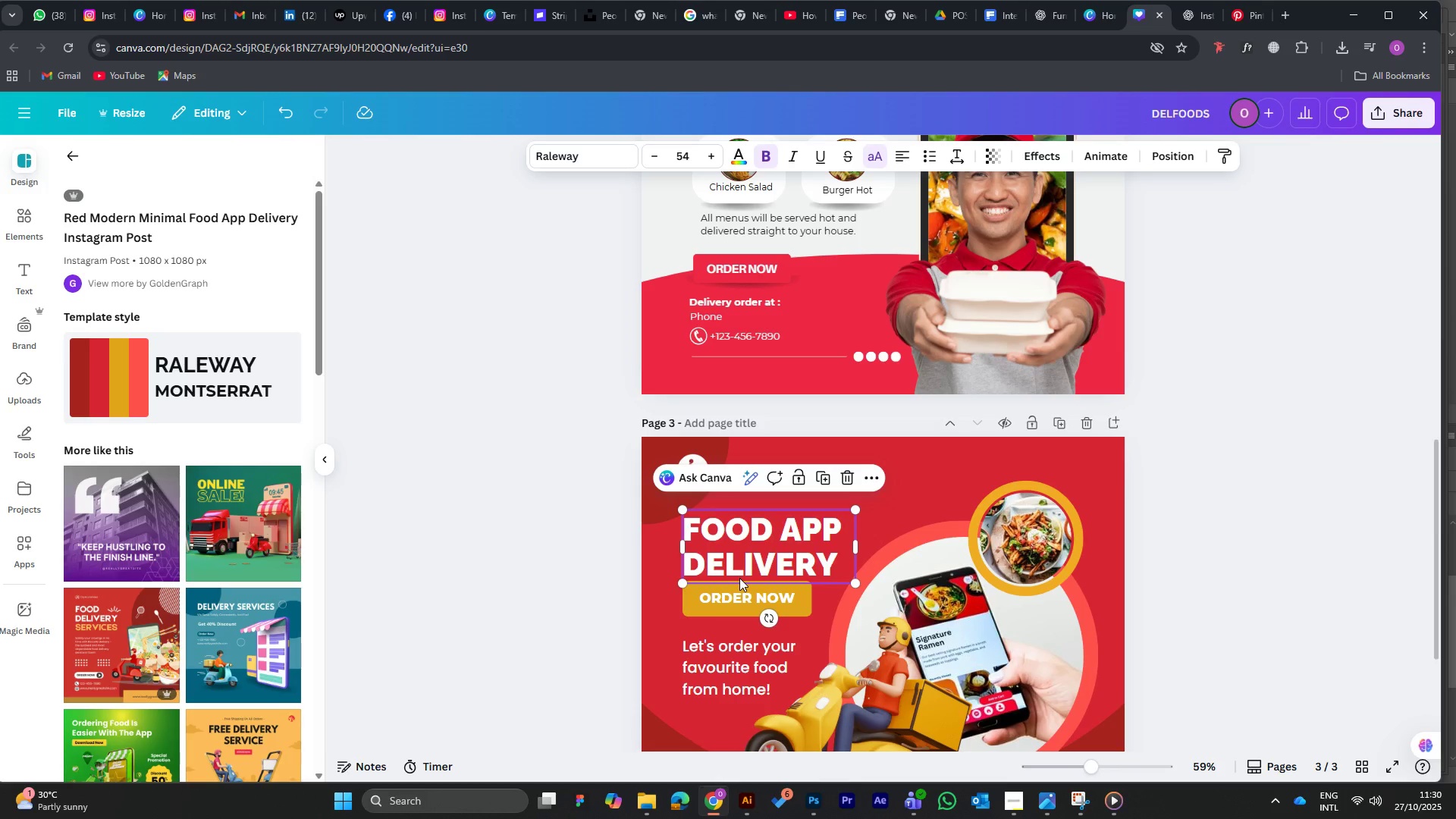 
wait(60.22)
 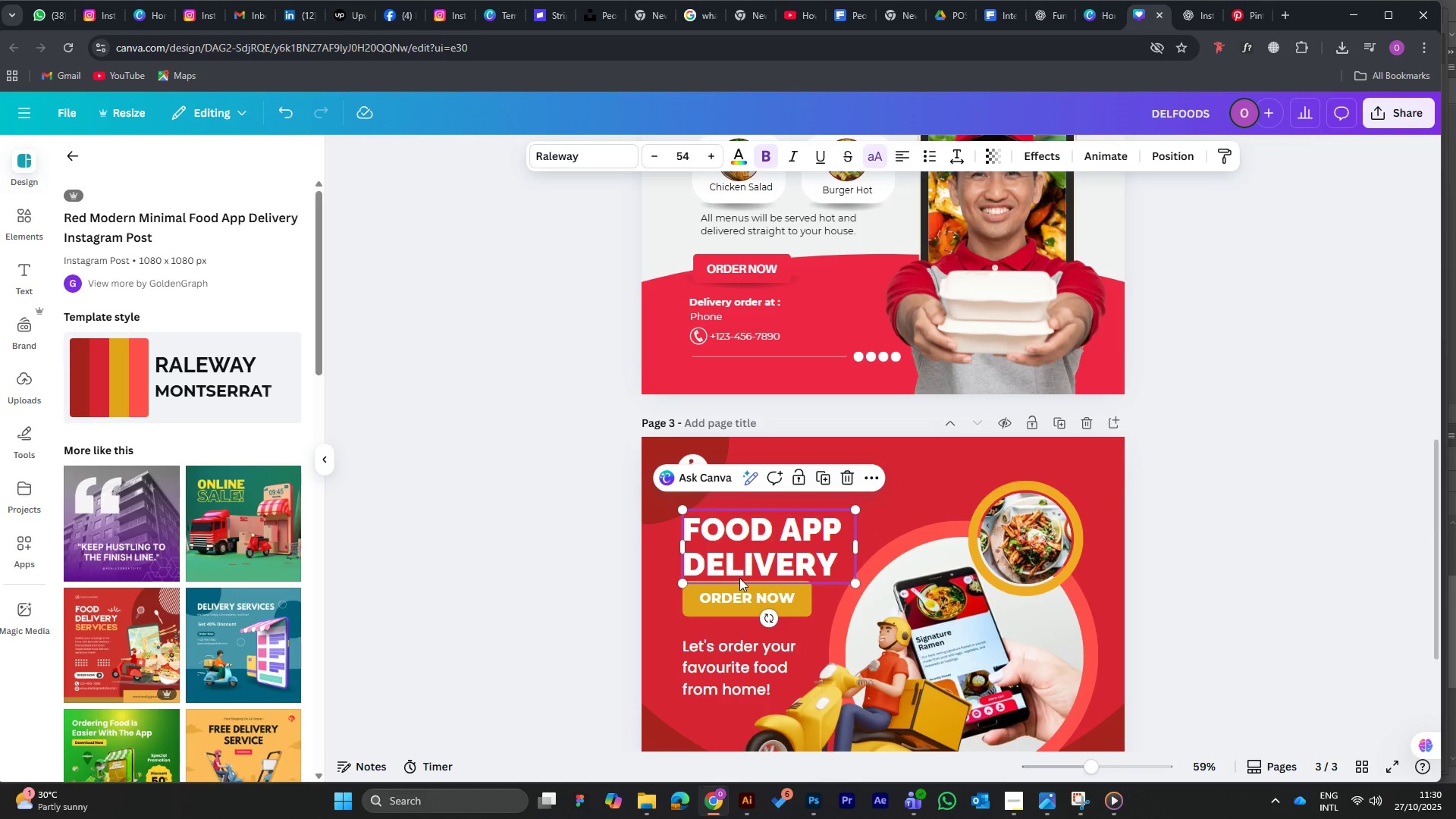 
left_click([1014, 805])